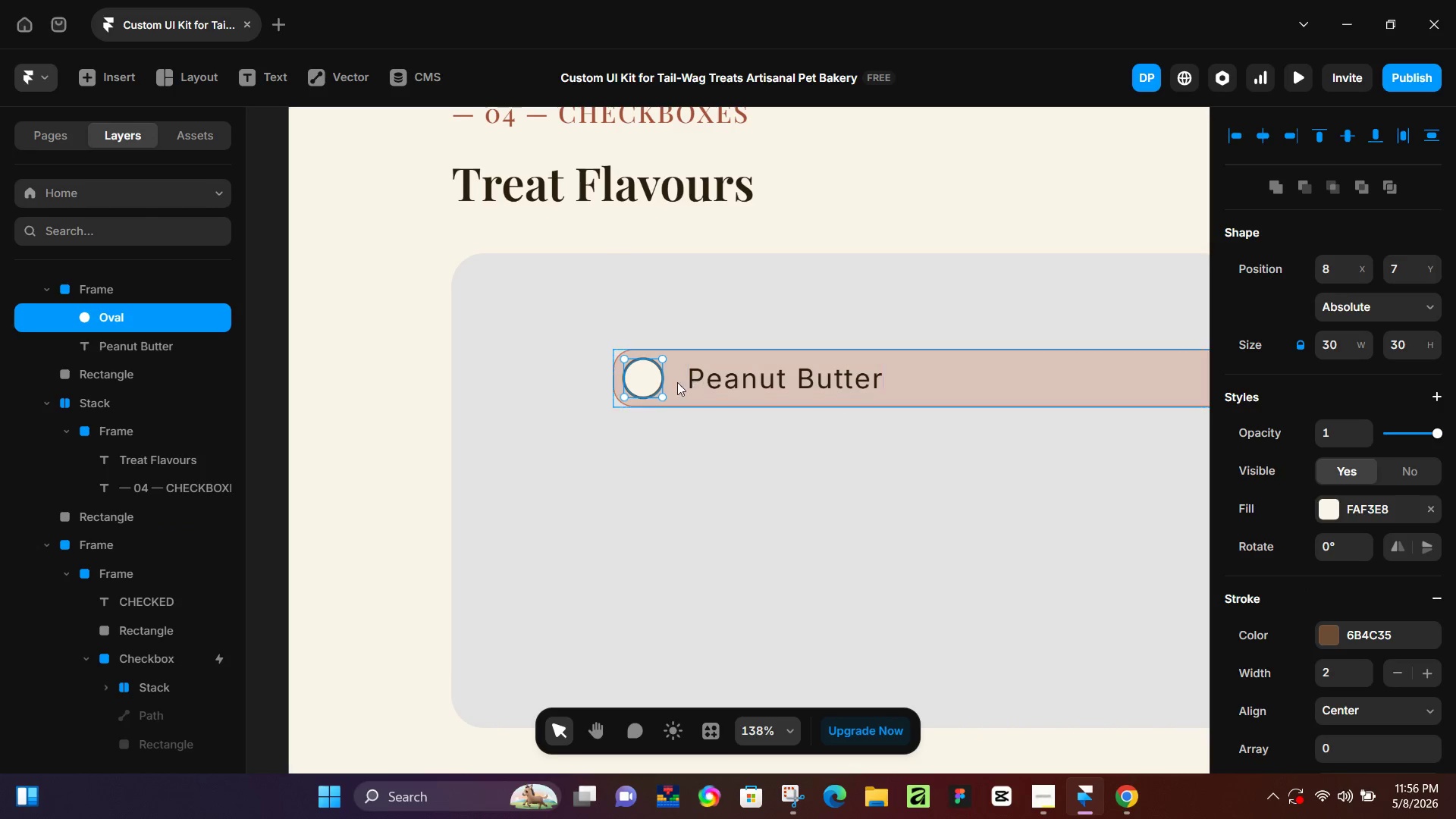 
hold_key(key=ShiftLeft, duration=0.89)
left_click([676, 383])
 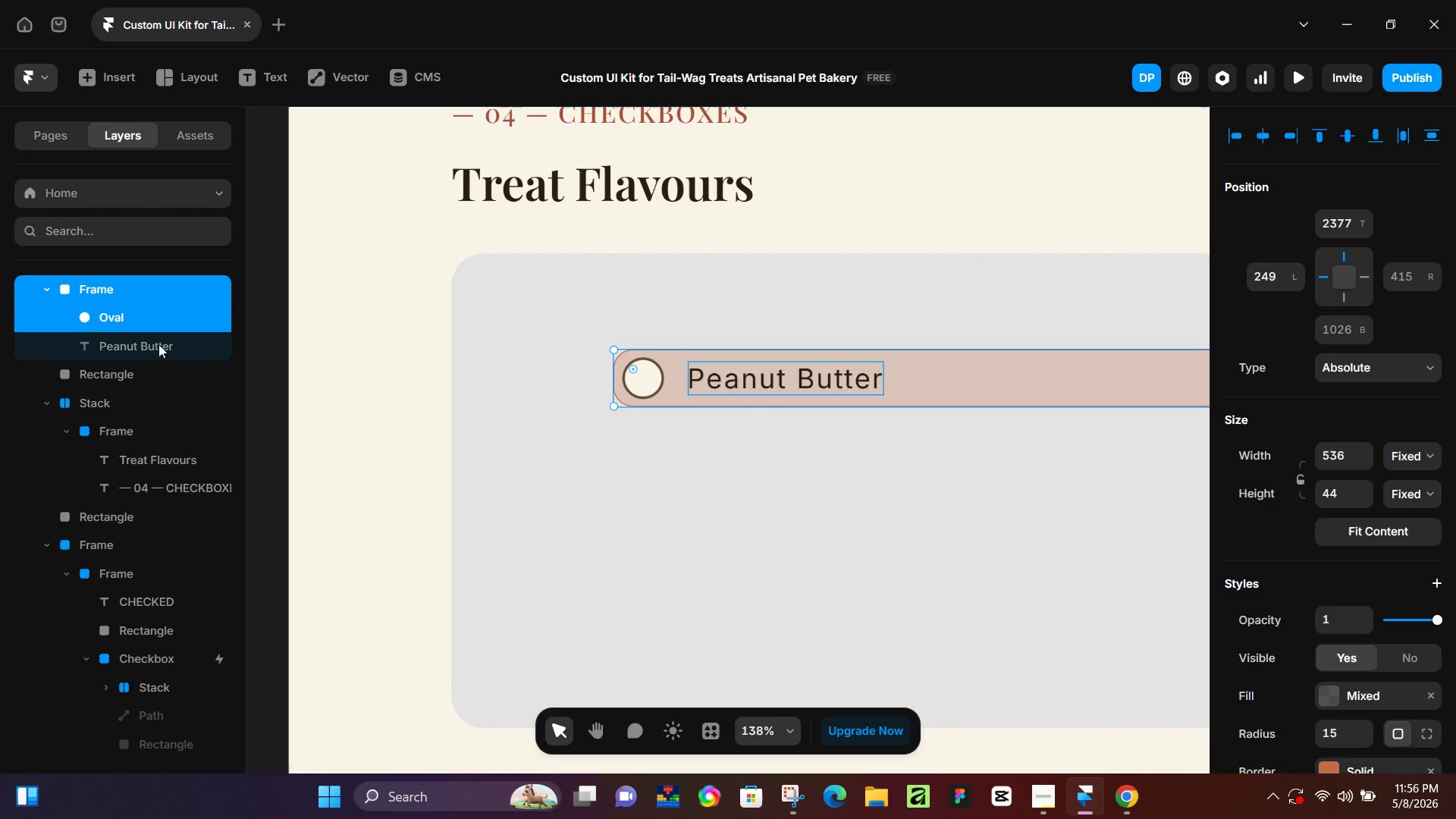 
scroll: coordinate [155, 346], scroll_direction: up, amount: 1.0
 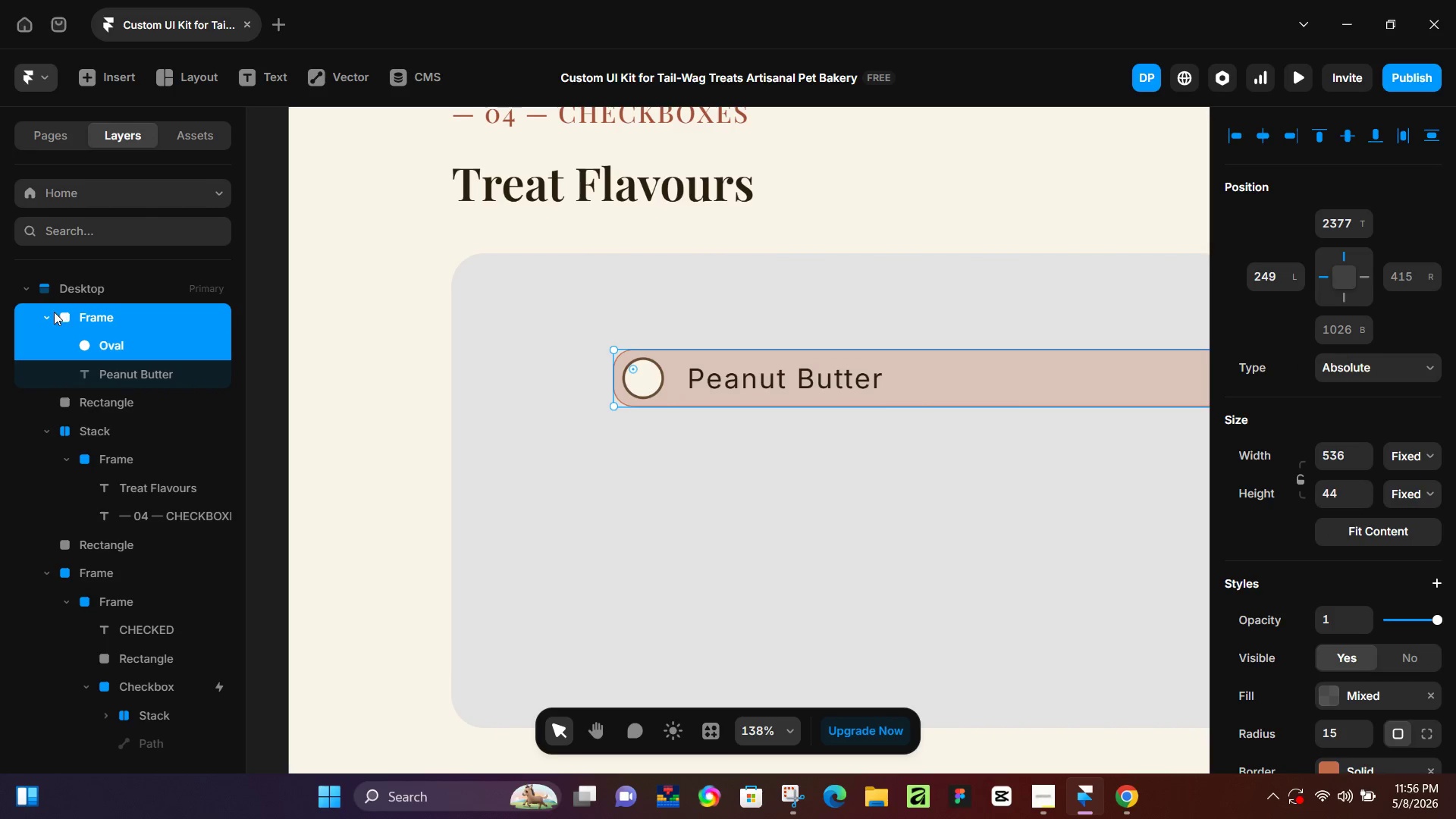 
left_click([46, 312])
 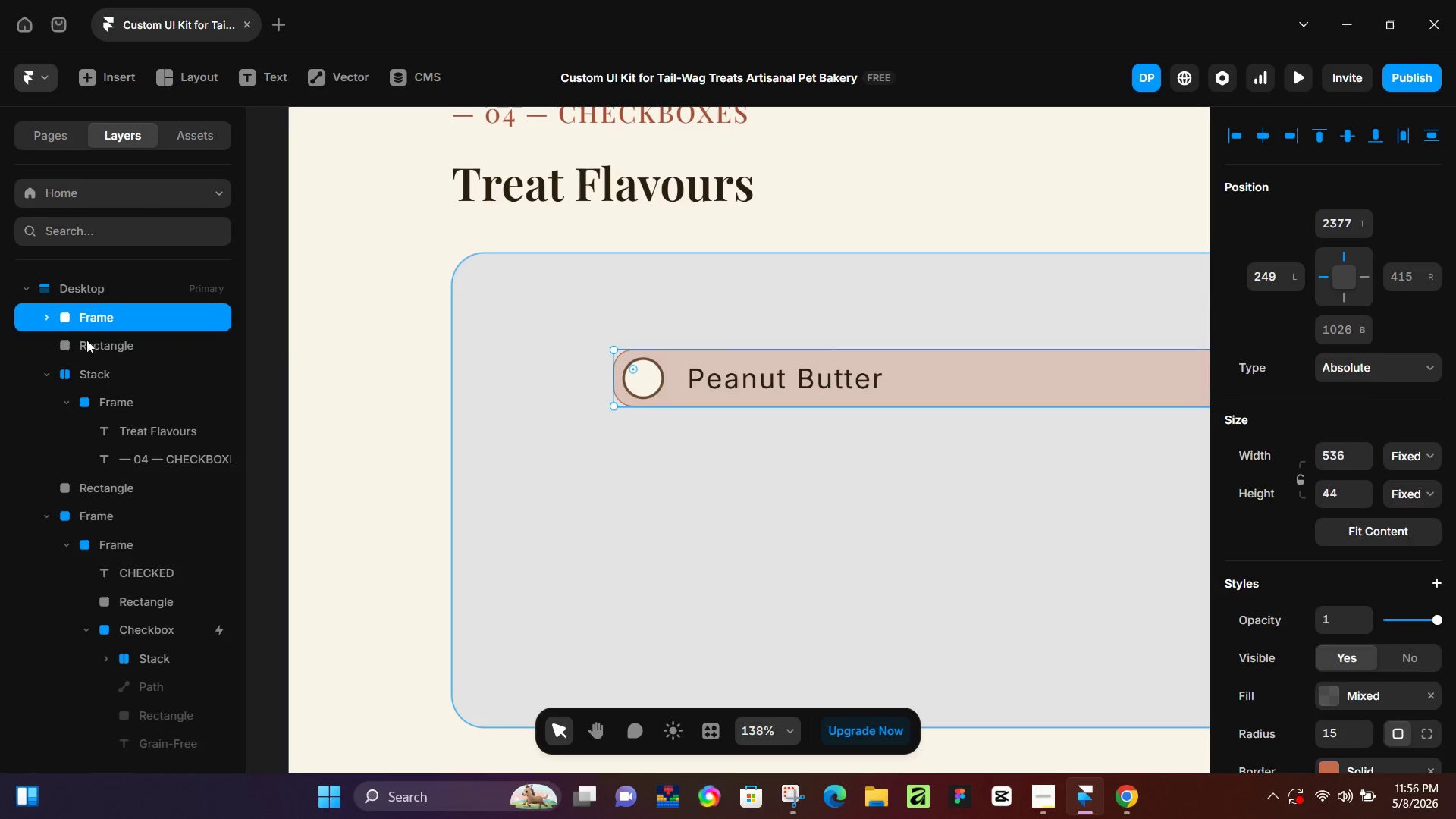 
left_click([95, 338])
 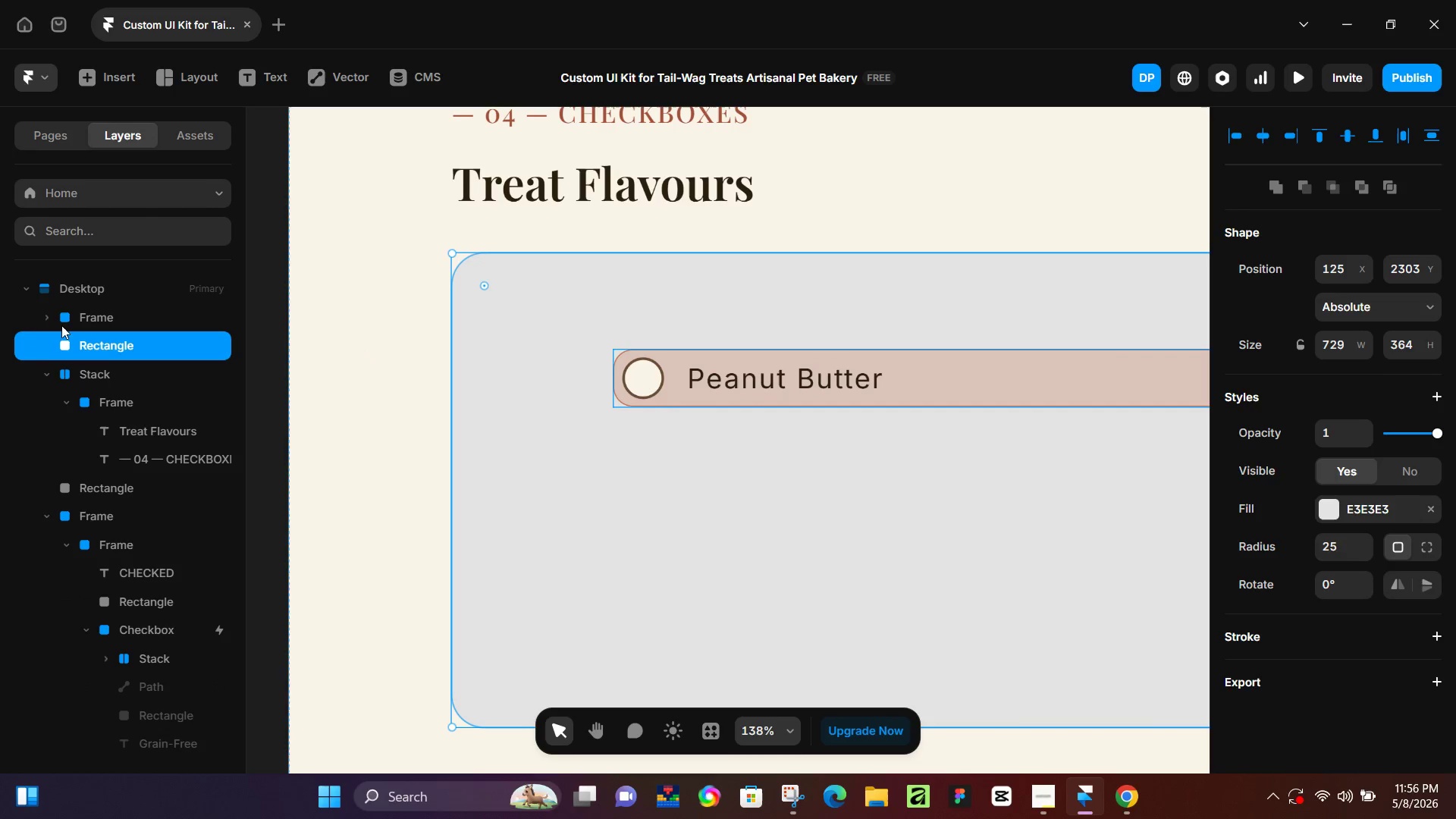 
left_click([67, 318])
 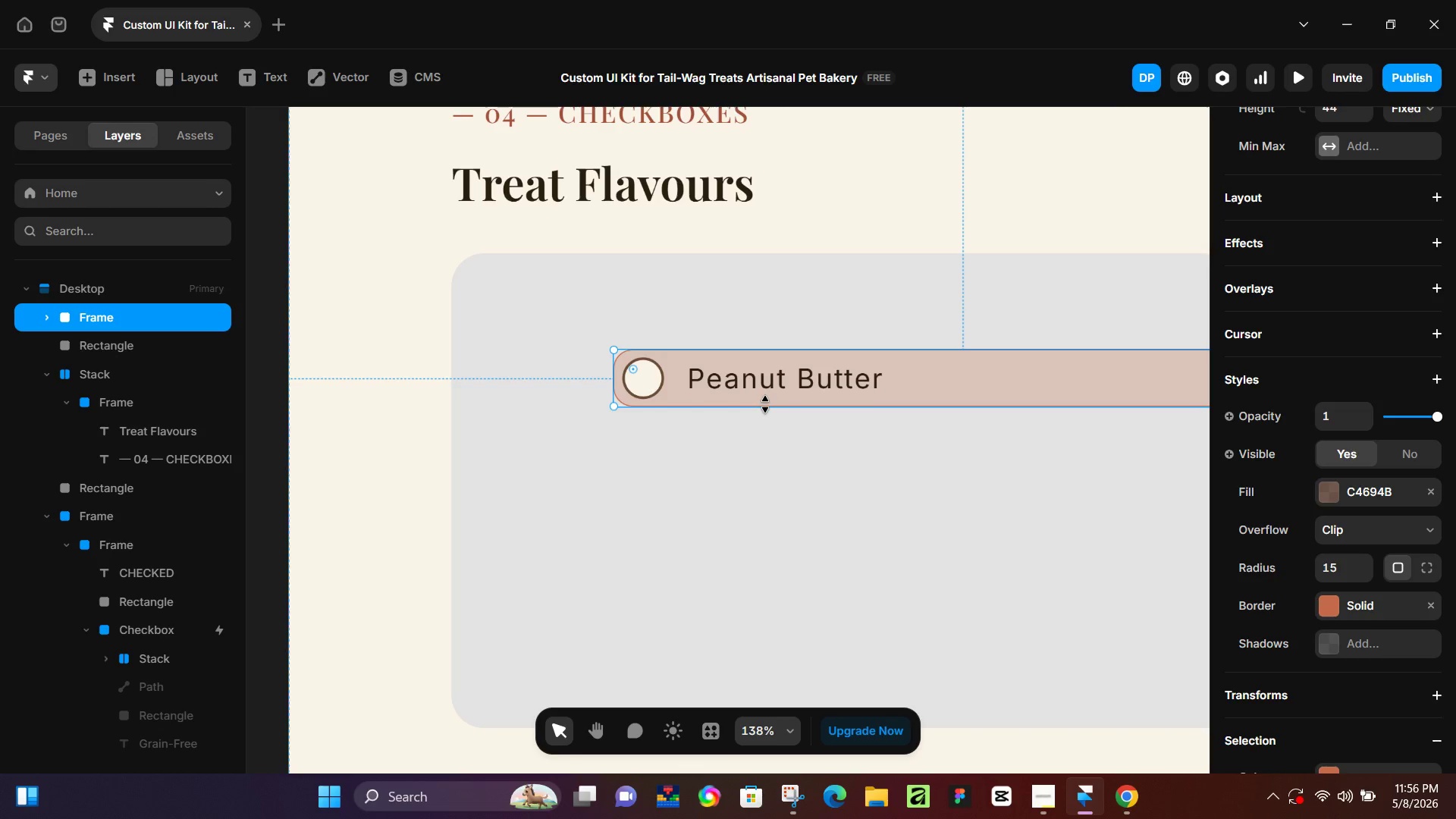 
hold_key(key=ControlLeft, duration=0.92)
scroll: coordinate [765, 404], scroll_direction: down, amount: 4.0
 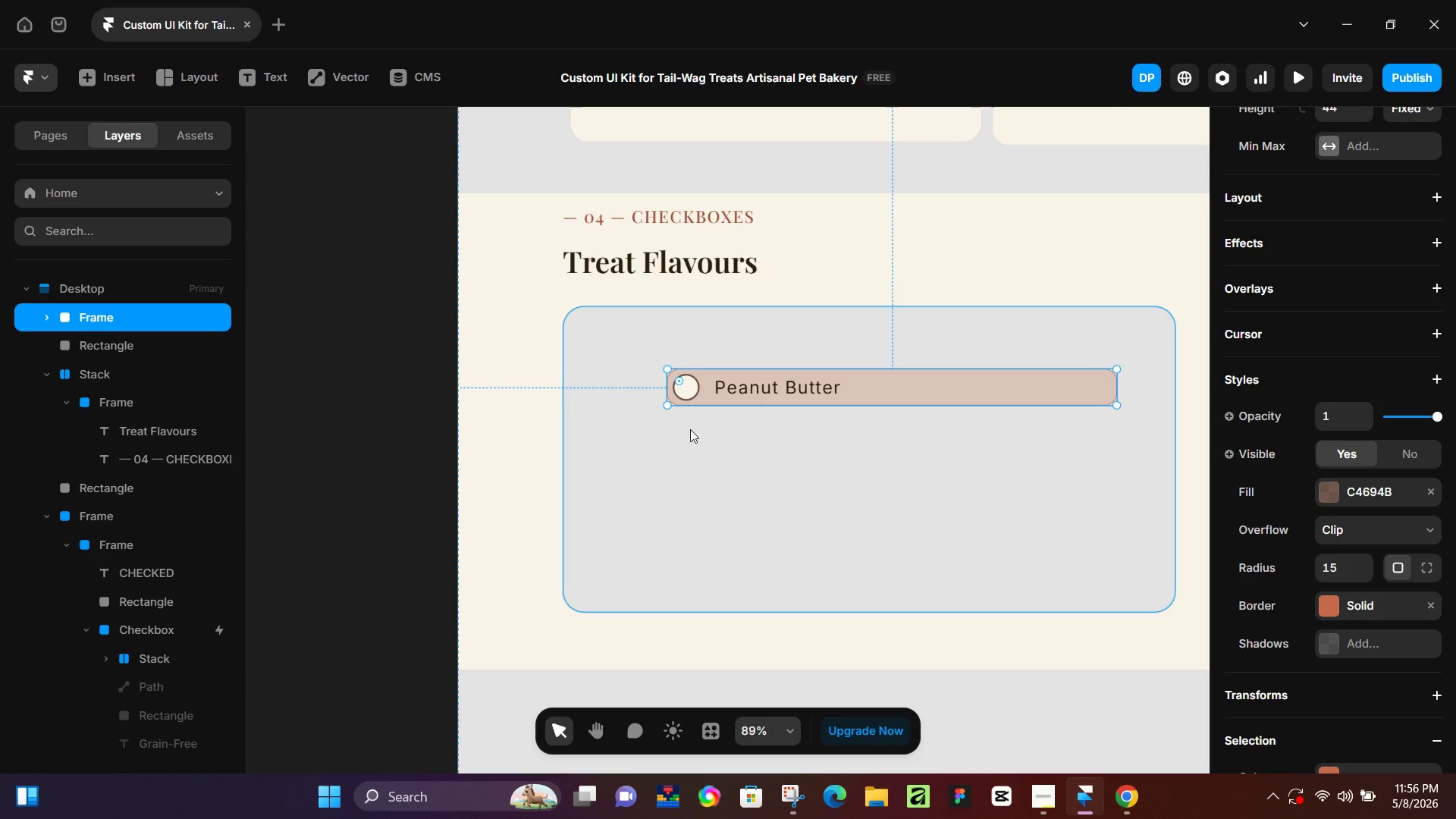 
hold_key(key=ControlLeft, duration=0.33)
 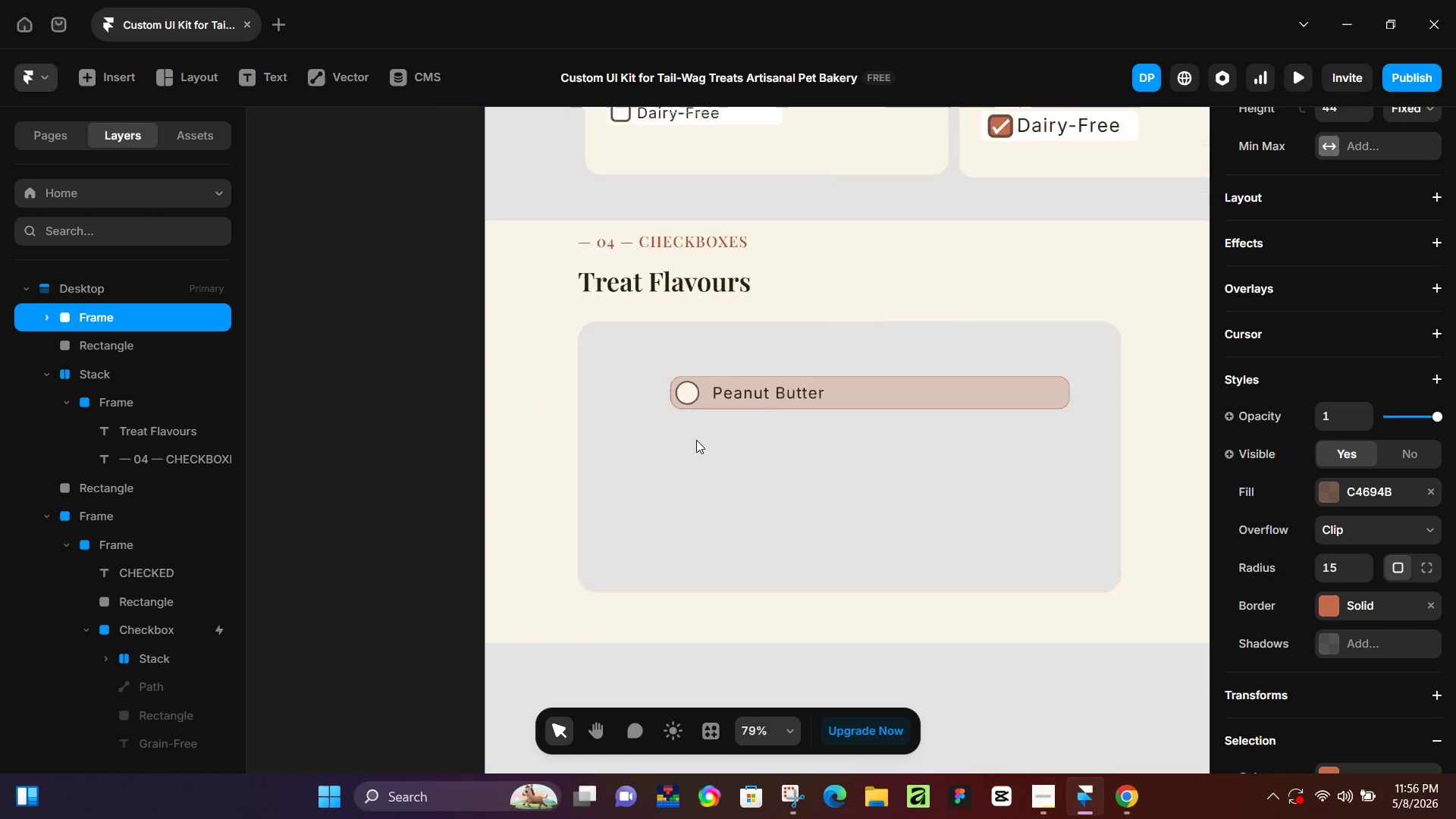 
hold_key(key=ControlLeft, duration=0.39)
scroll: coordinate [696, 440], scroll_direction: down, amount: 2.0
 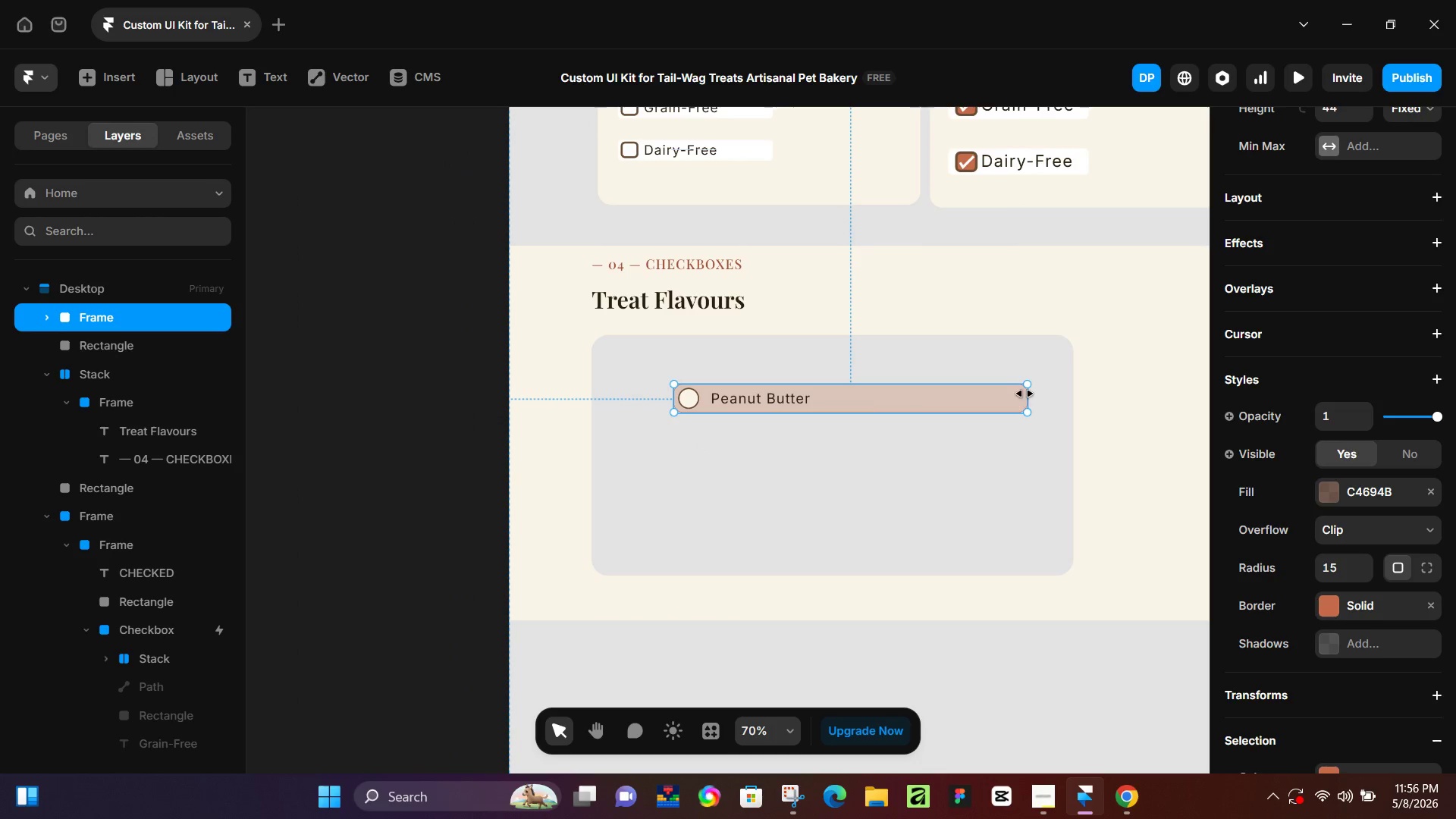 
wait(7.25)
 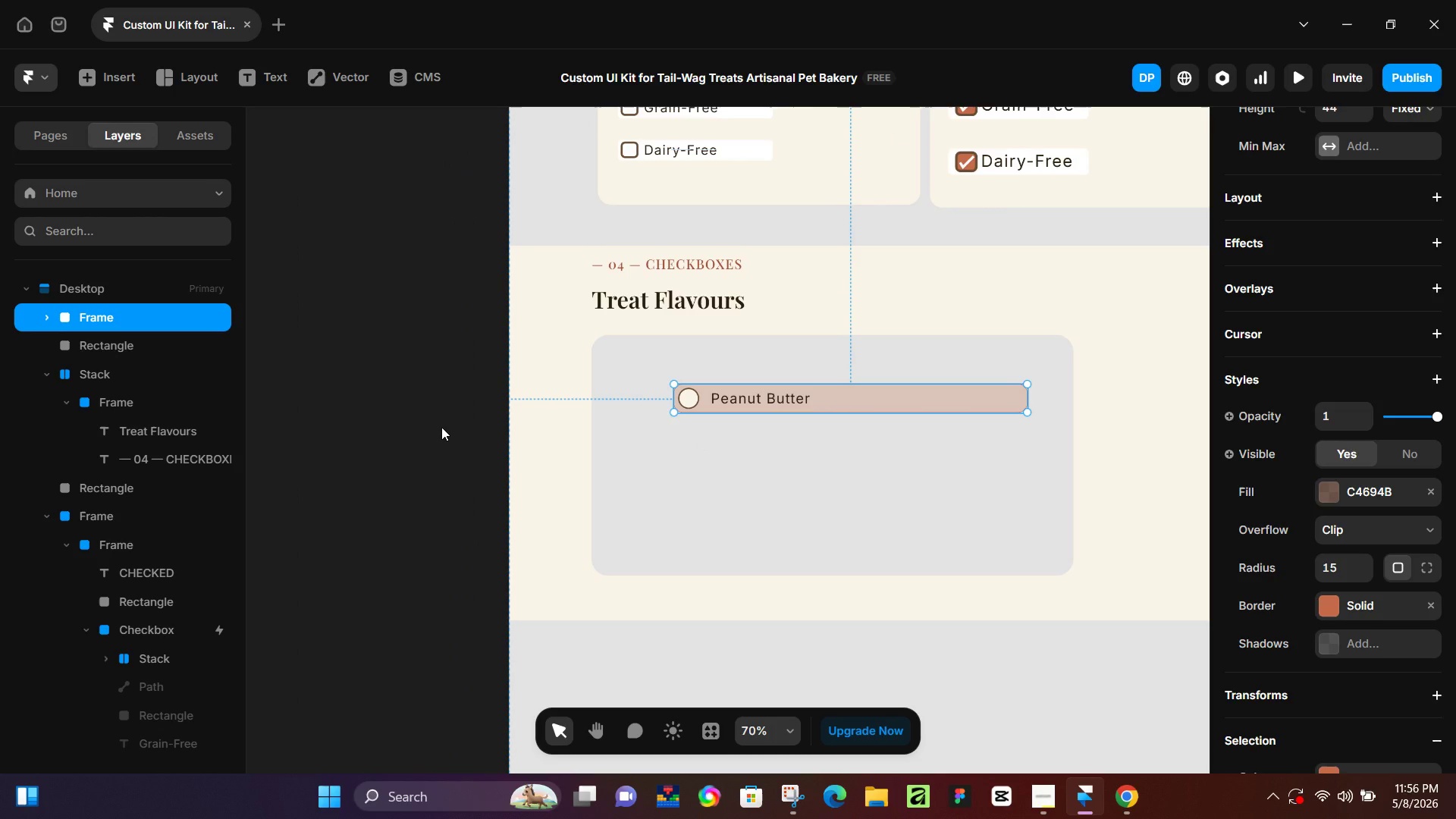 
hold_key(key=ControlLeft, duration=0.83)
scroll: coordinate [1025, 394], scroll_direction: up, amount: 6.0
 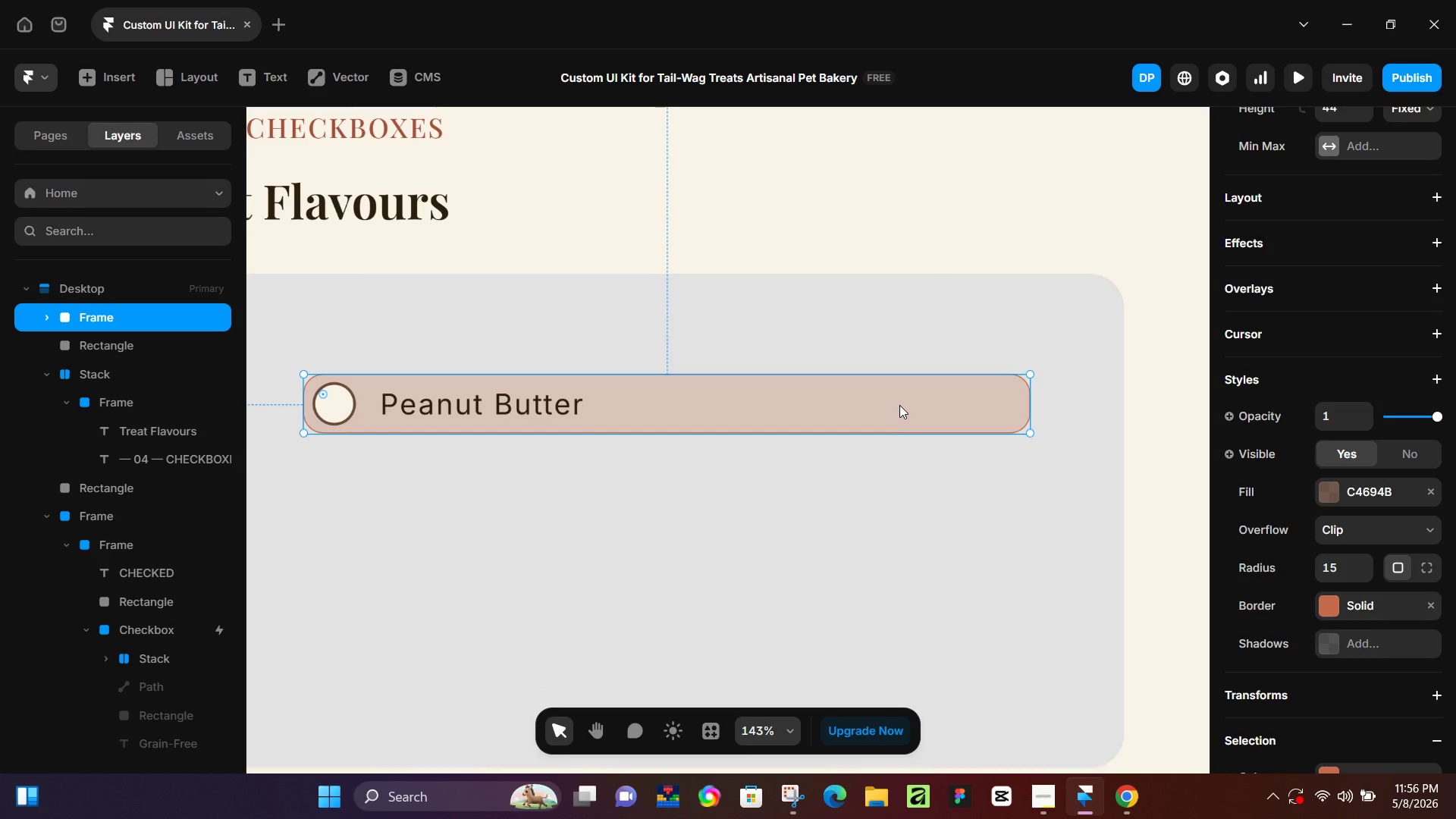 
key(T)
 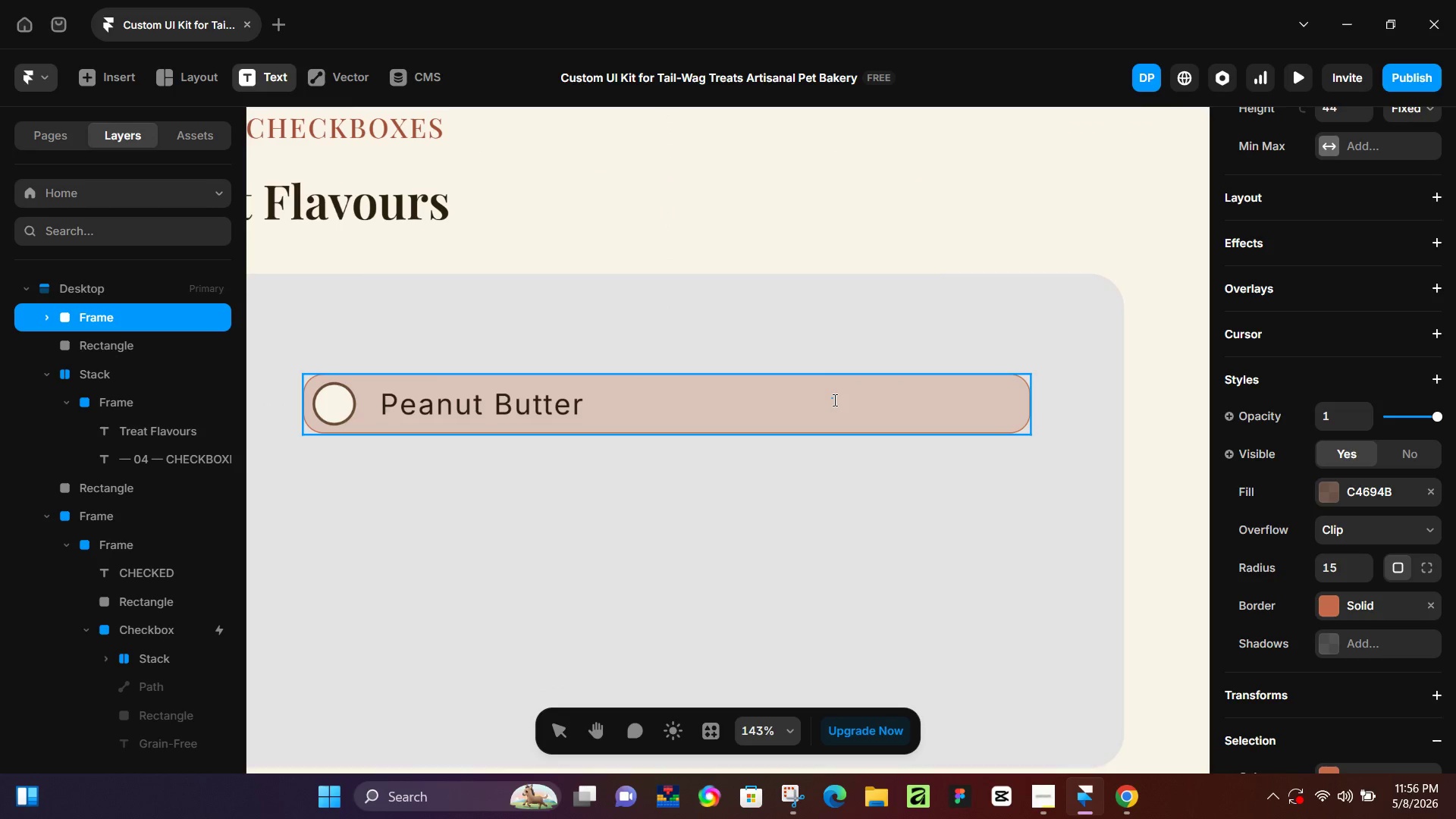 
left_click([833, 400])
 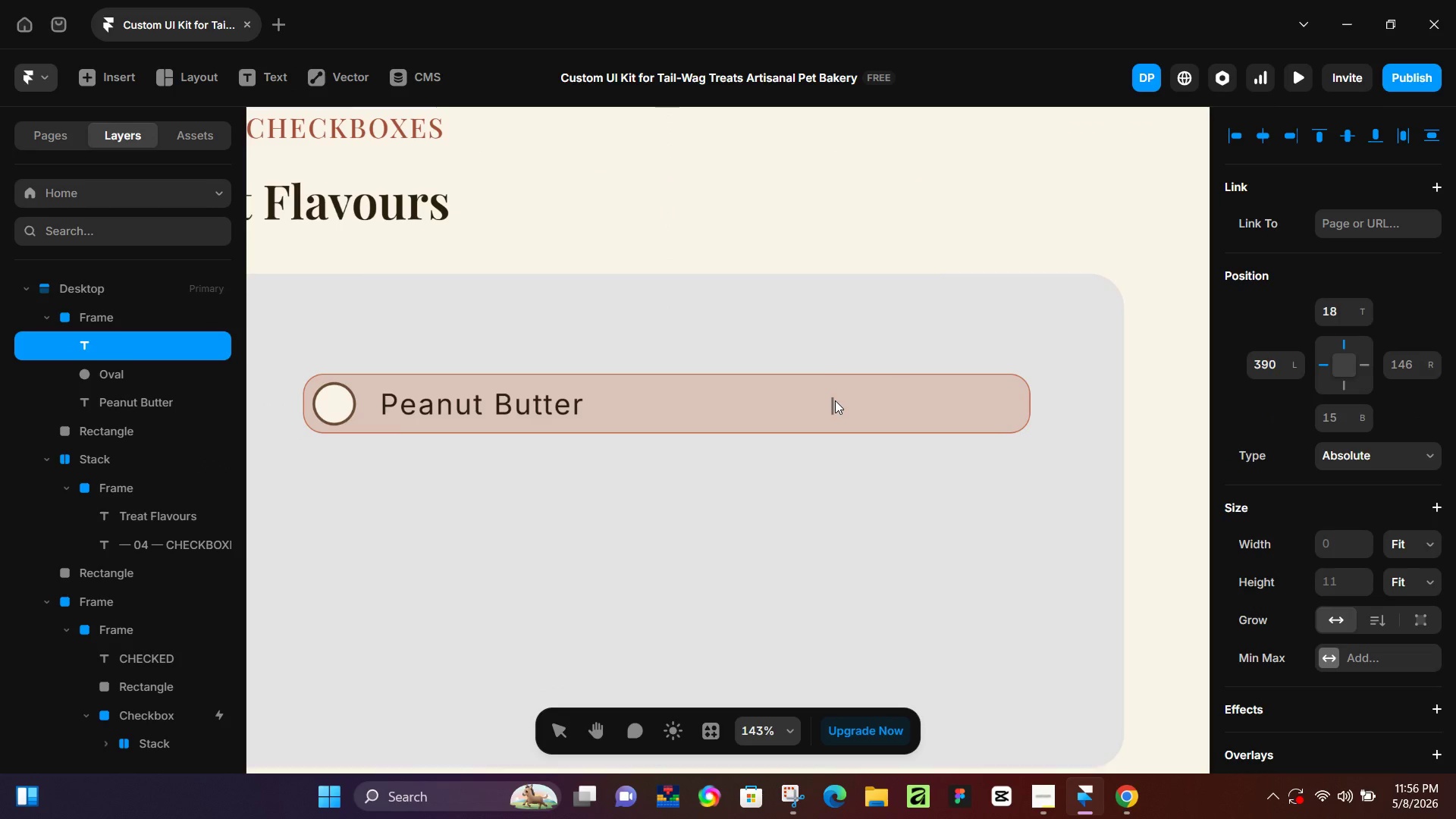 
type(Best S)
key(Backspace)
key(Backspace)
key(Backspace)
key(Backspace)
key(Backspace)
type(EST SELLER)
 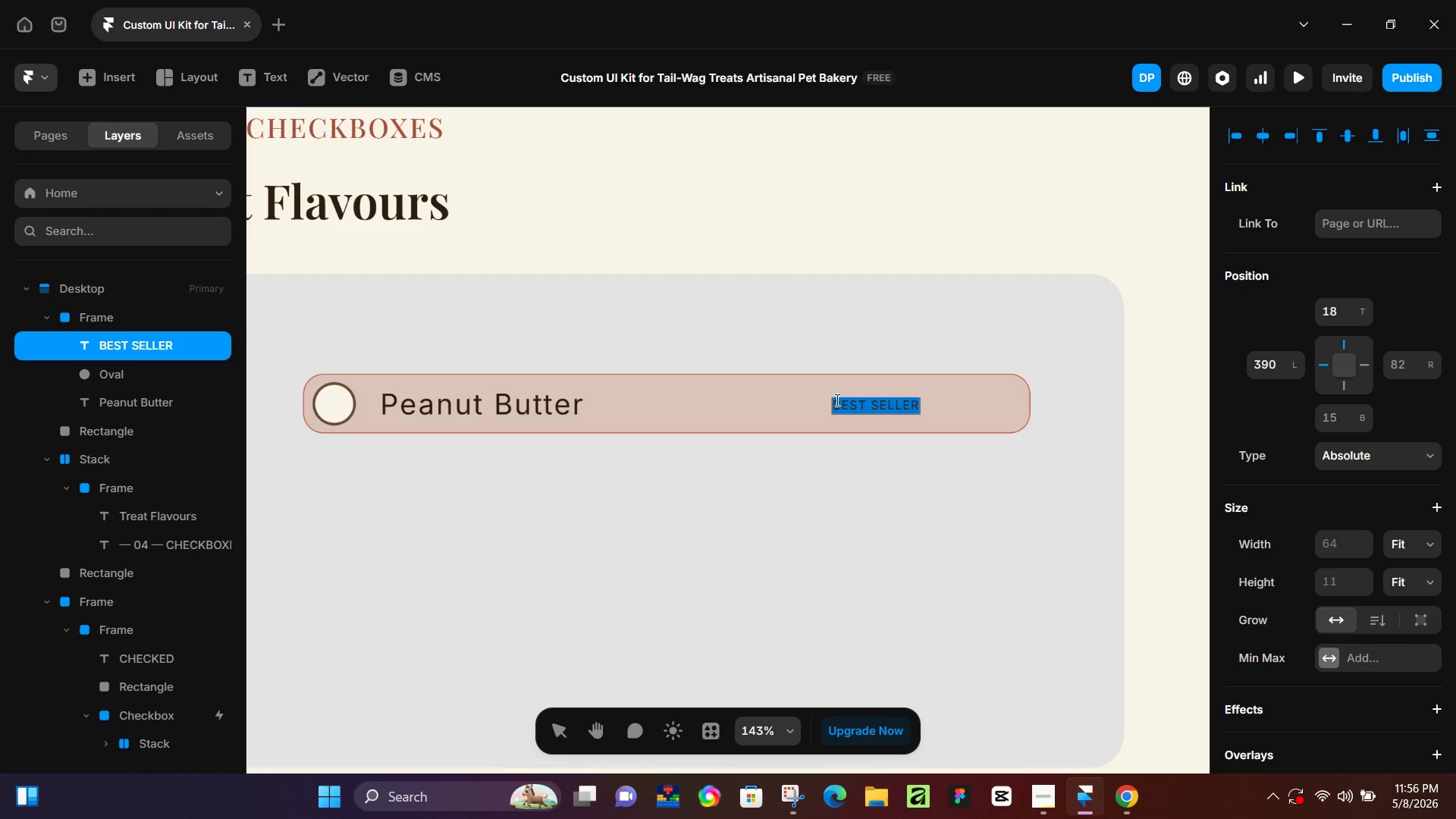 
 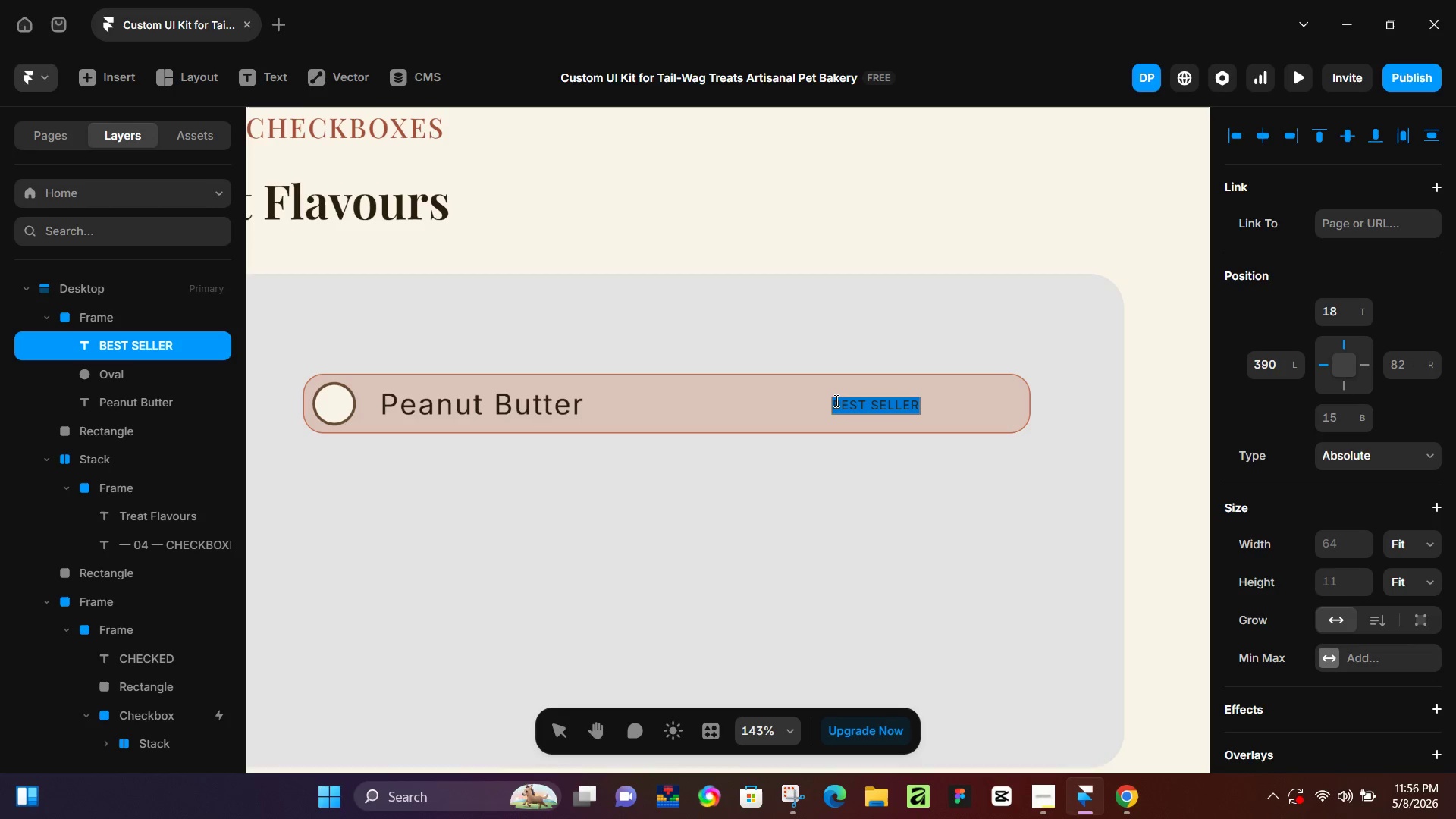 
key(Control+ControlLeft)
 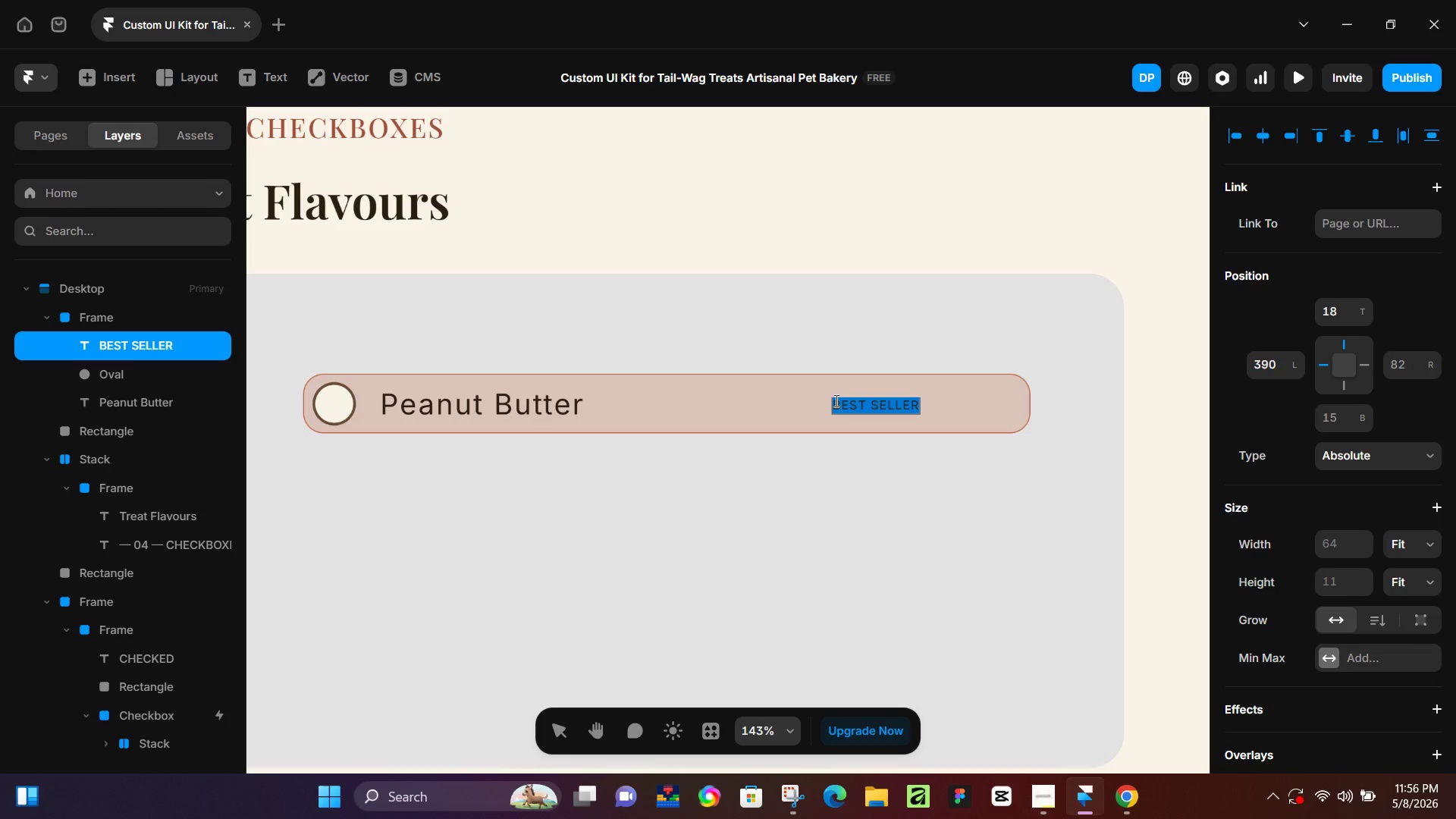 
key(Control+A)
 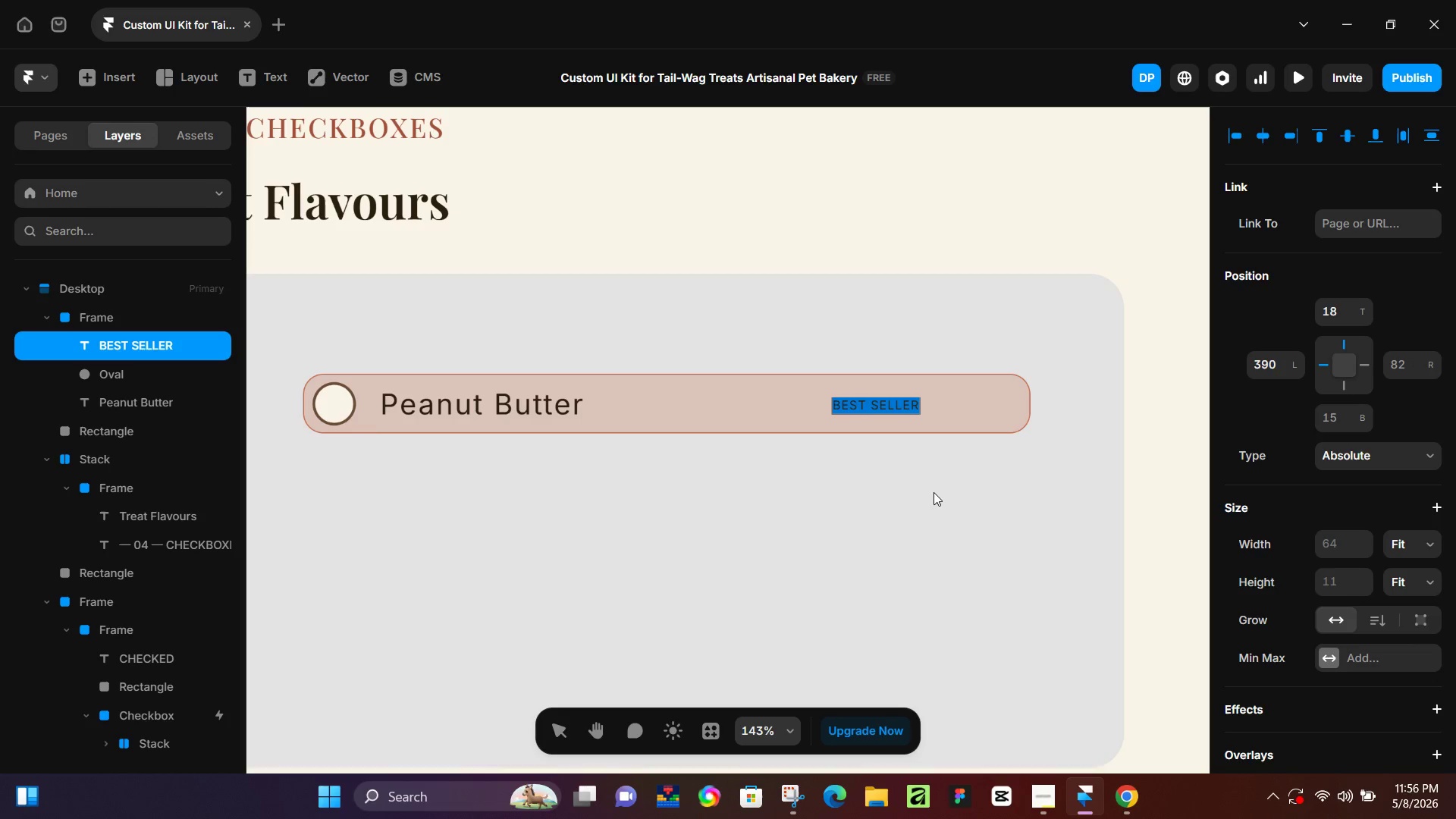 
left_click([928, 501])
 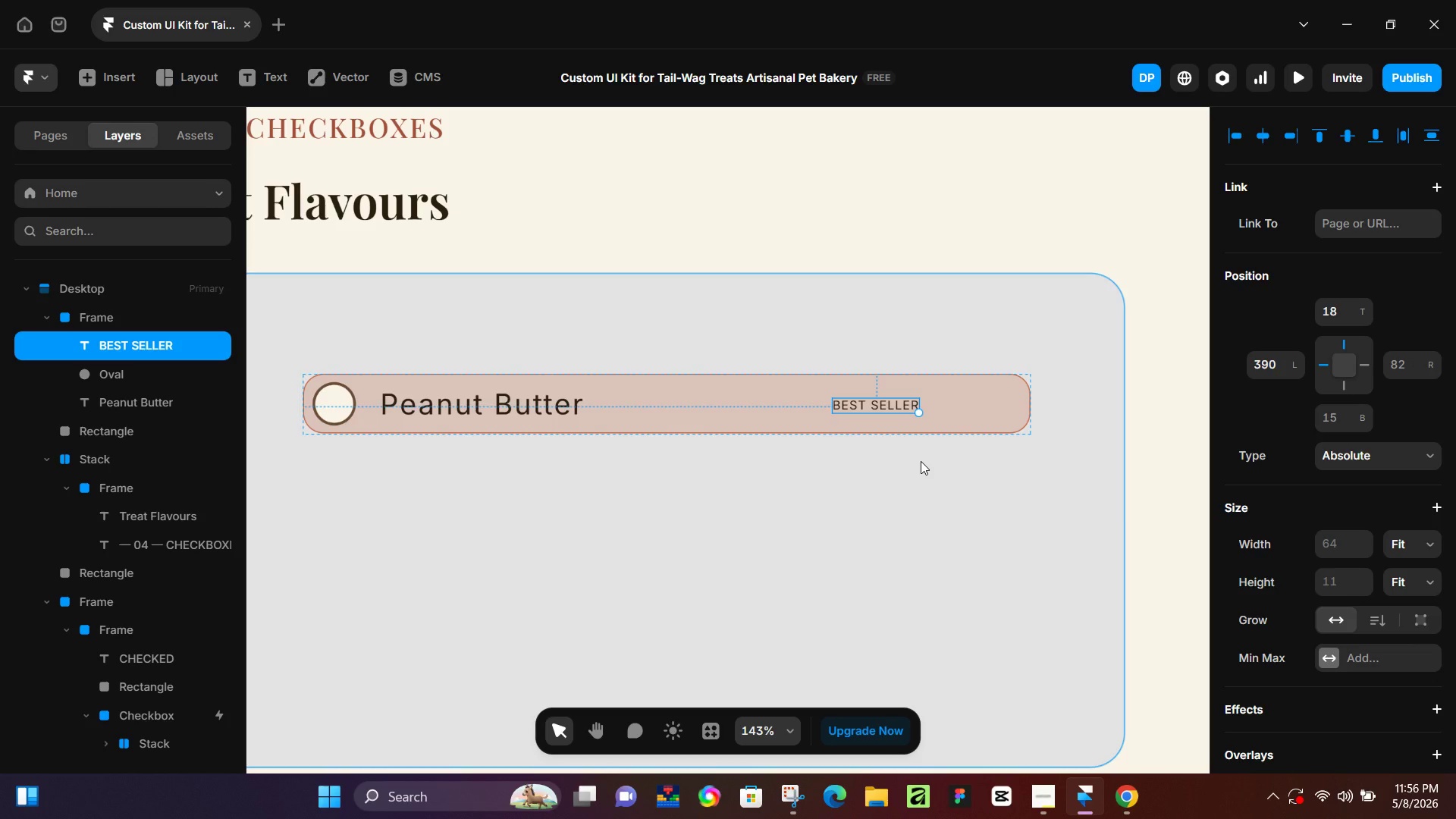 
key(Control+NumpadEnter)
 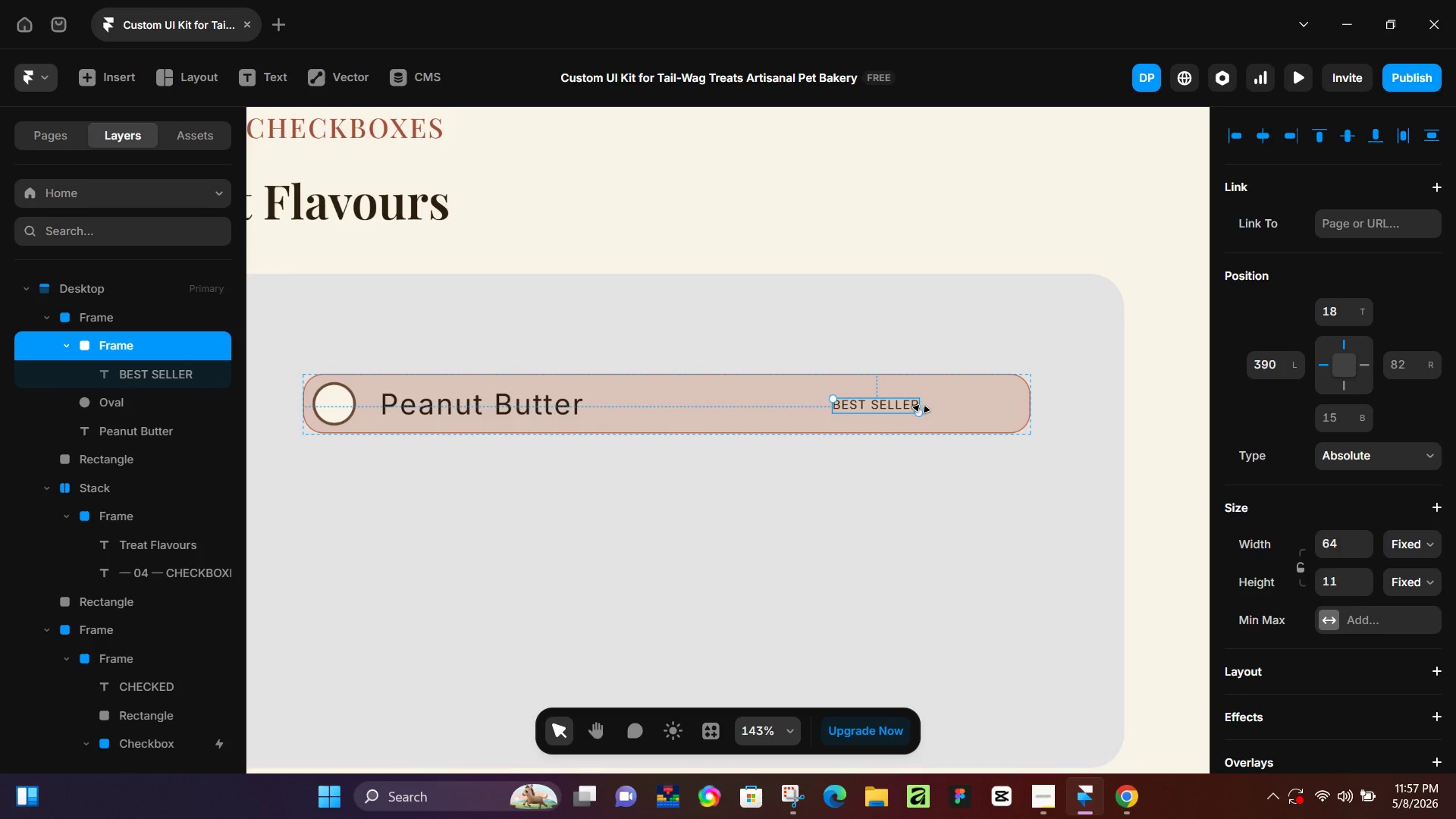 
left_click_drag(start_coordinate=[921, 408], to_coordinate=[934, 419])
 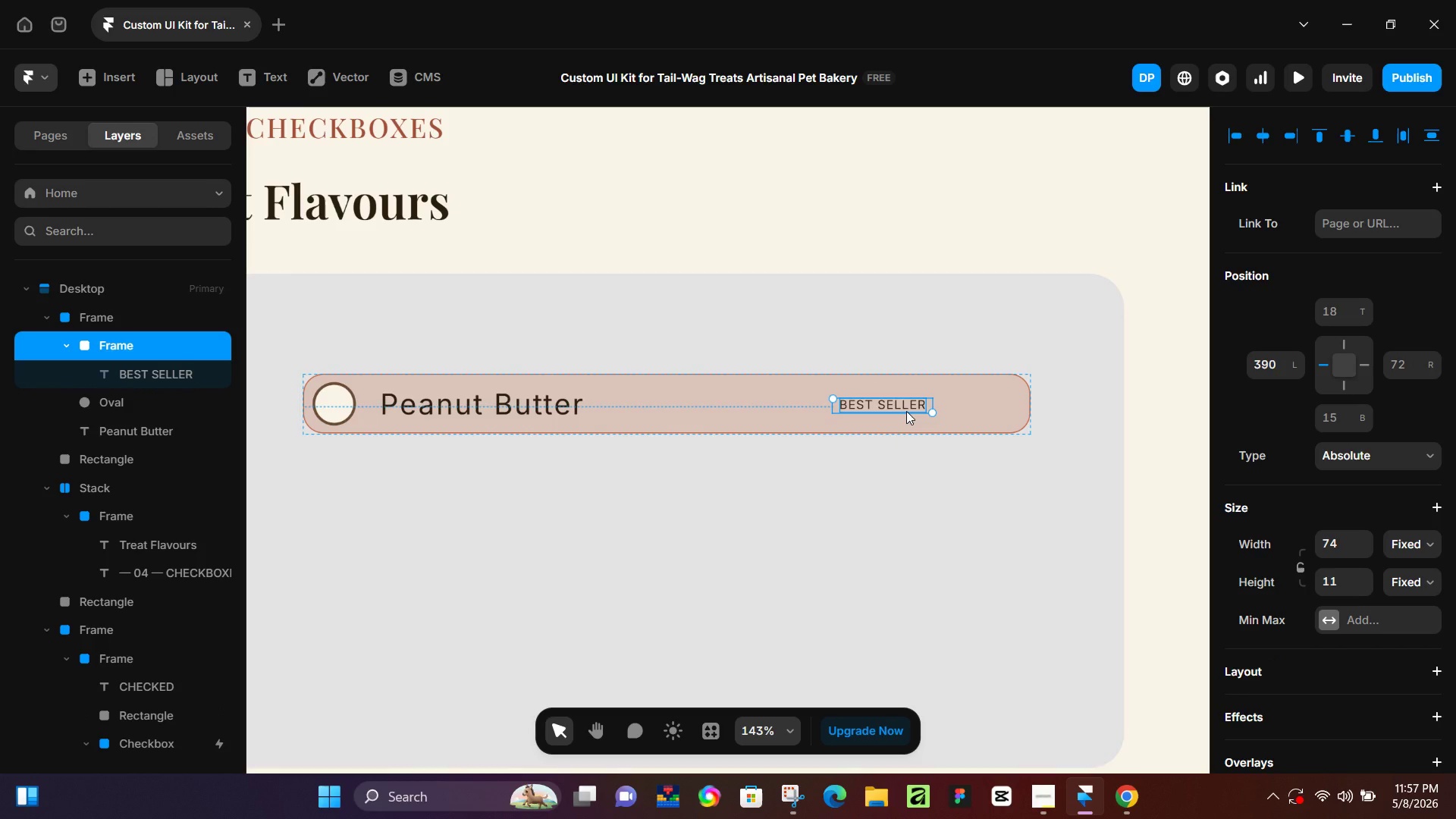 
left_click([906, 411])
 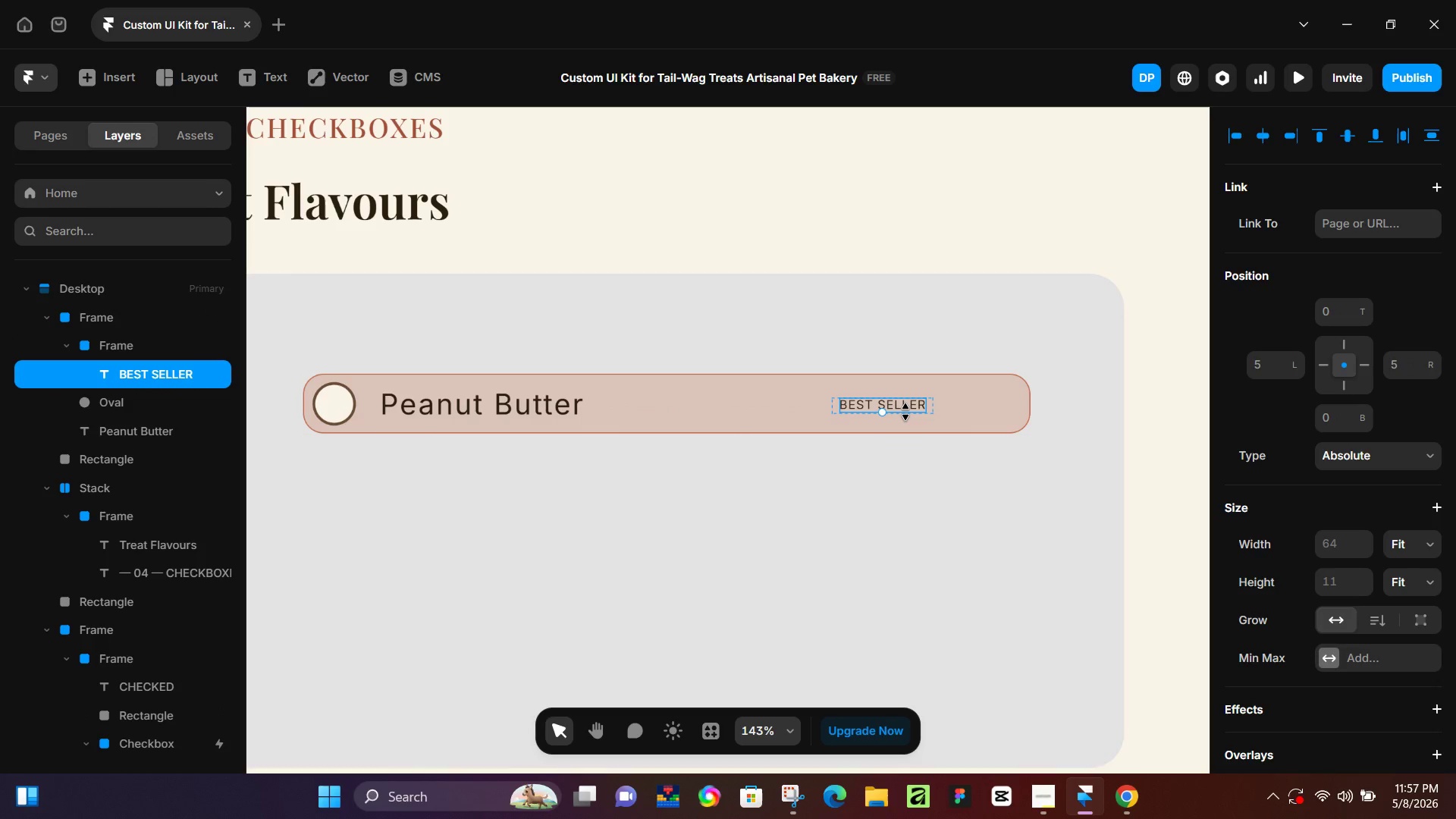 
left_click_drag(start_coordinate=[905, 412], to_coordinate=[904, 419])
 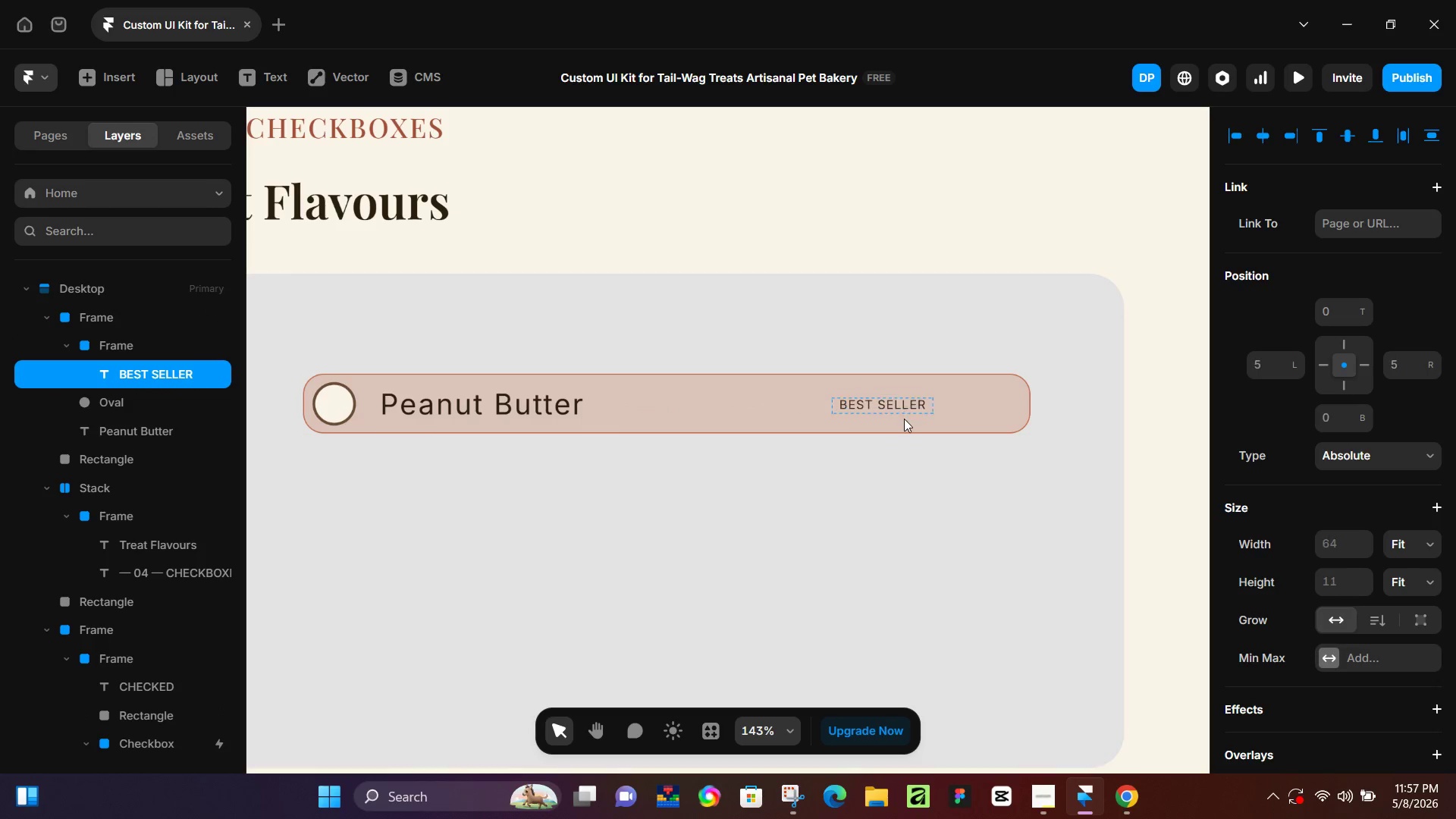 
hold_key(key=ControlLeft, duration=0.36)
 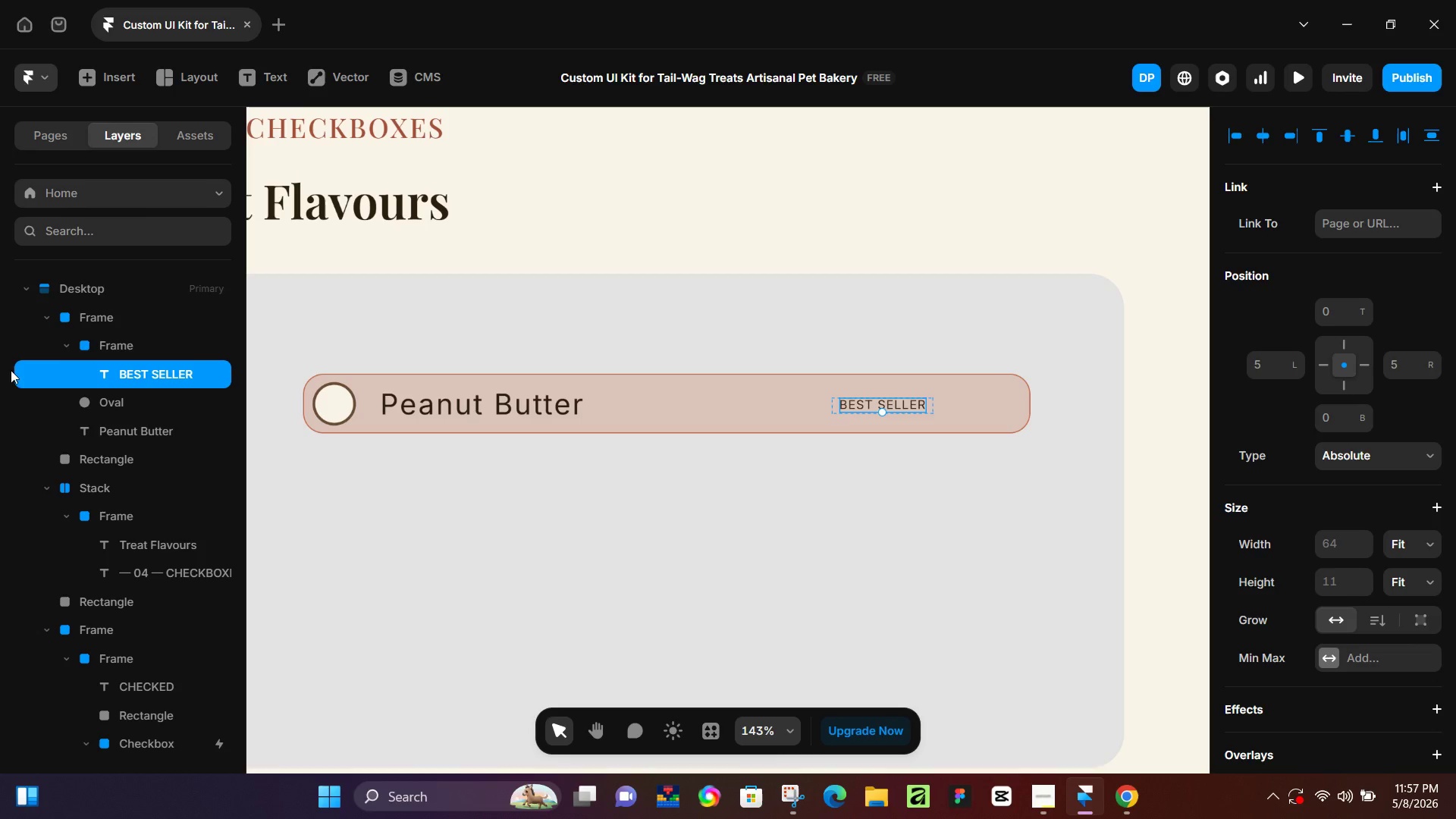 
key(Z)
 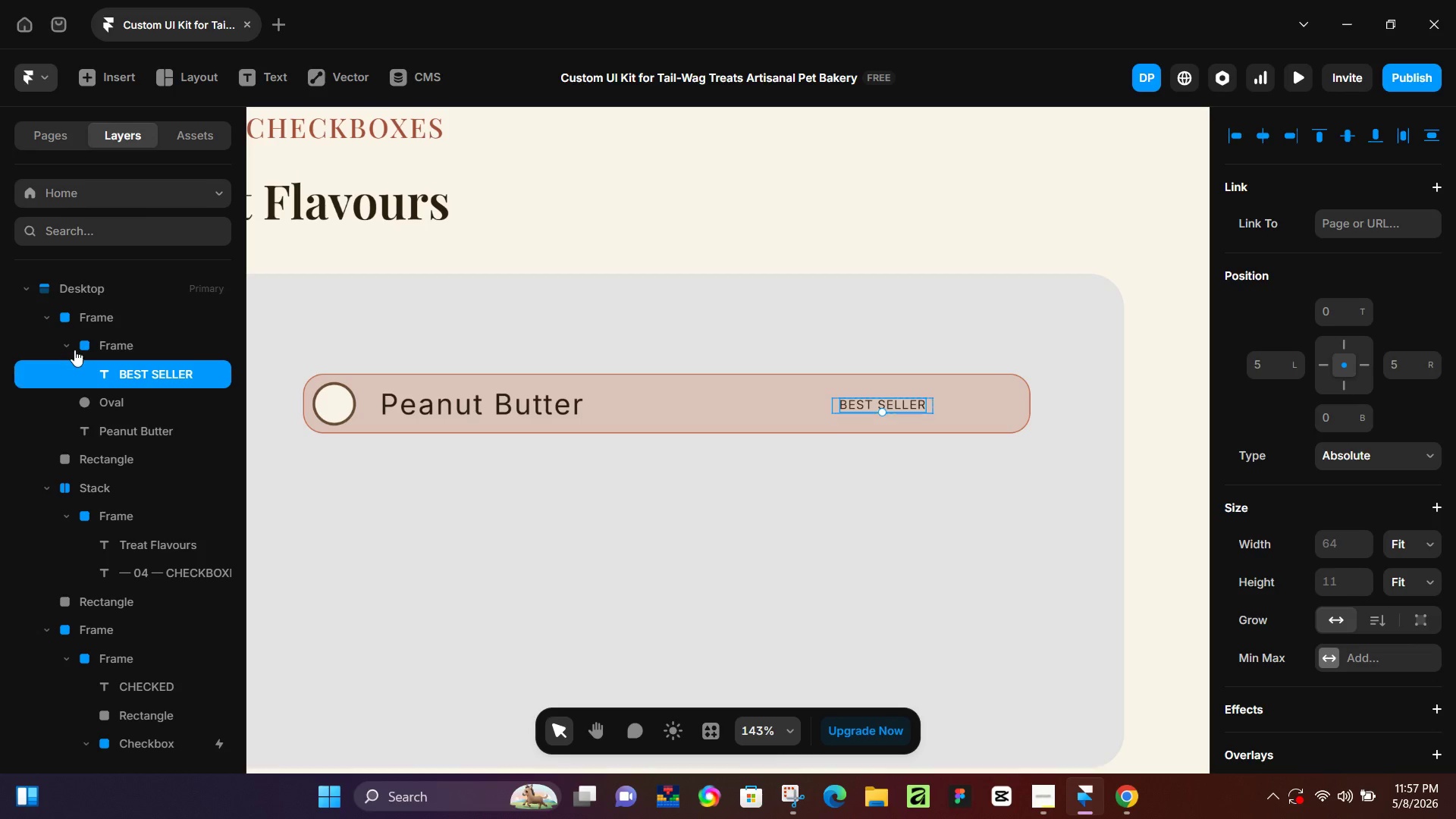 
left_click([119, 350])
 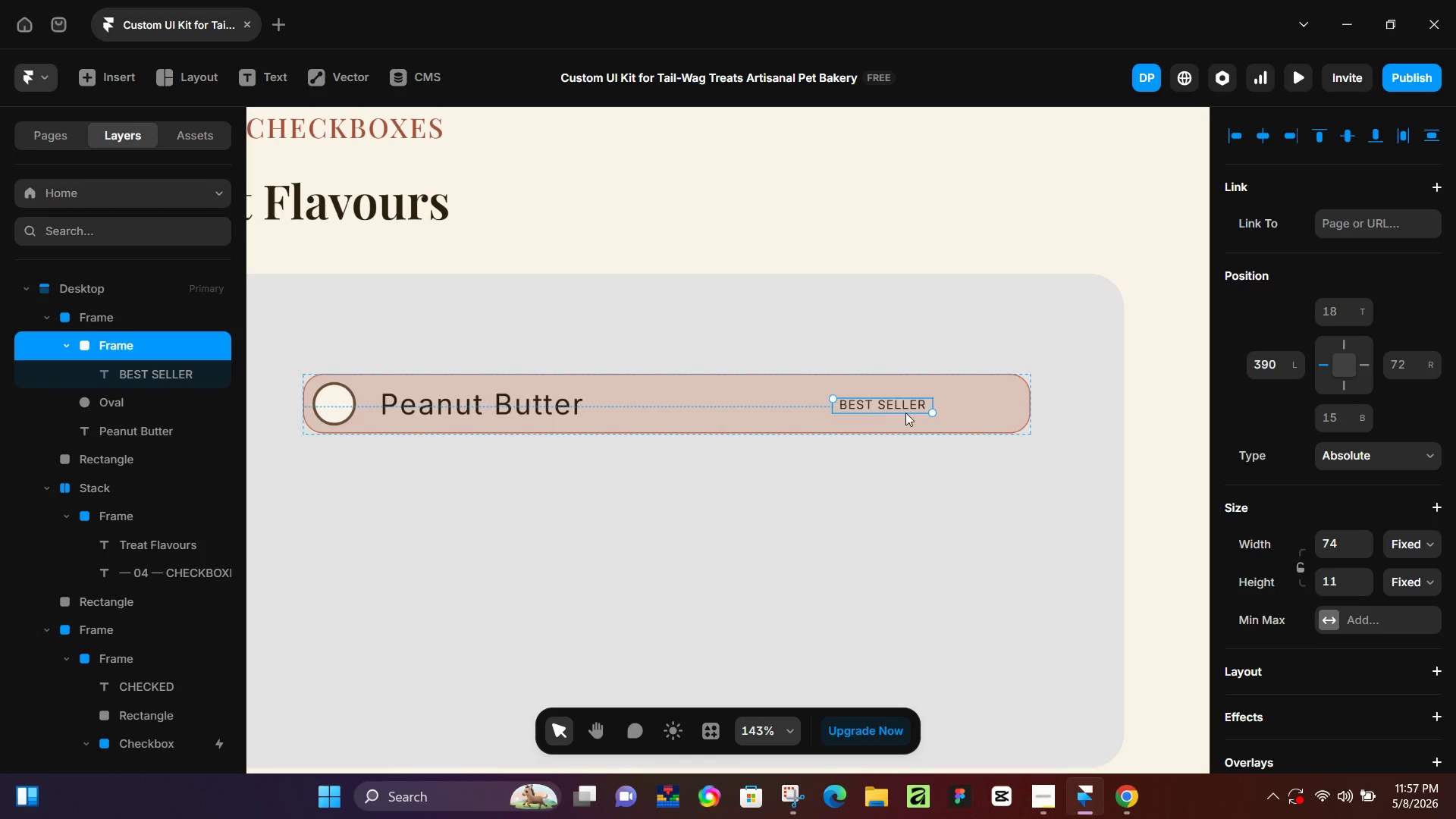 
hold_key(key=ControlLeft, duration=0.44)
scroll: coordinate [910, 417], scroll_direction: up, amount: 7.0
 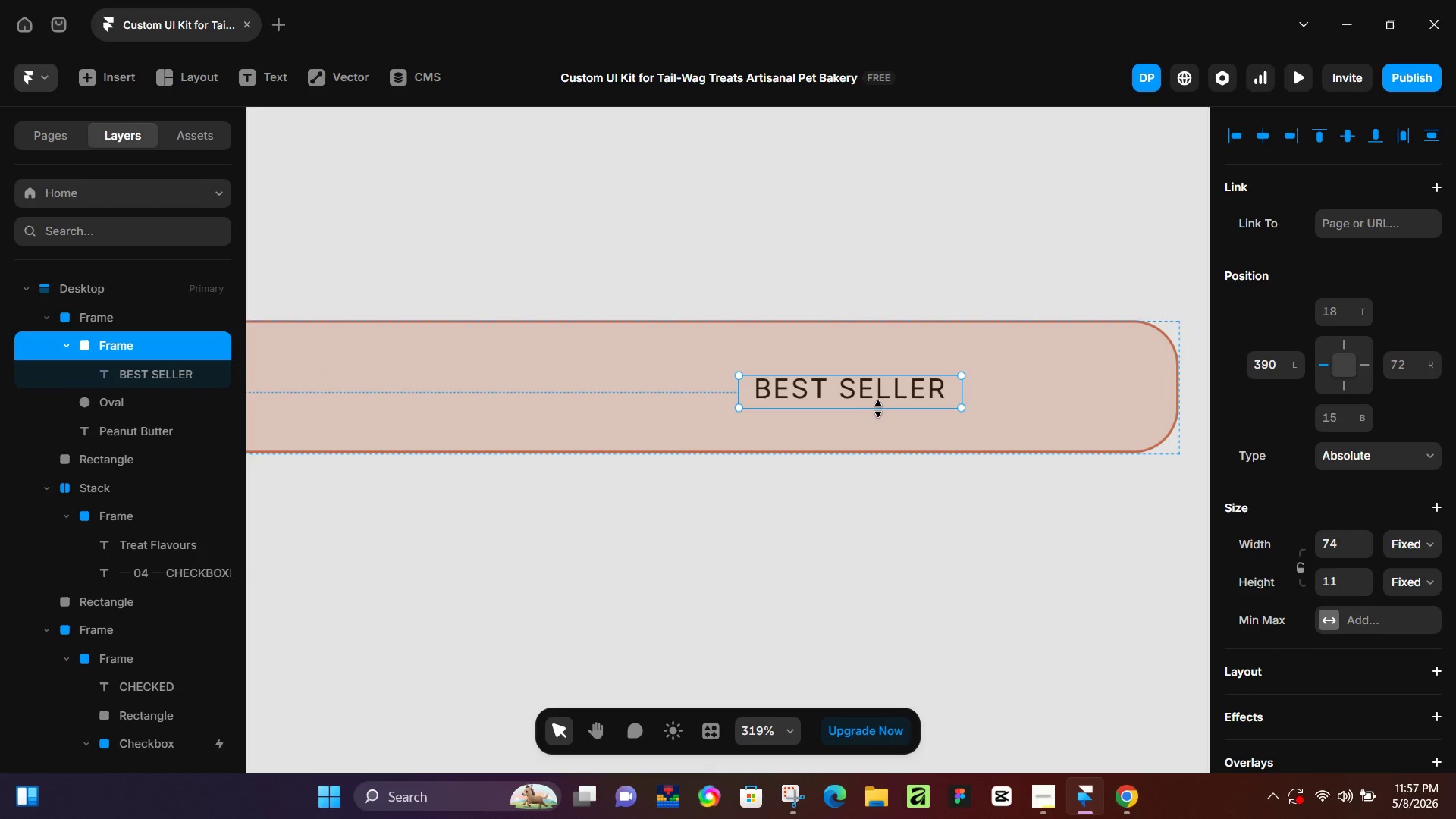 
left_click_drag(start_coordinate=[878, 409], to_coordinate=[878, 418])
 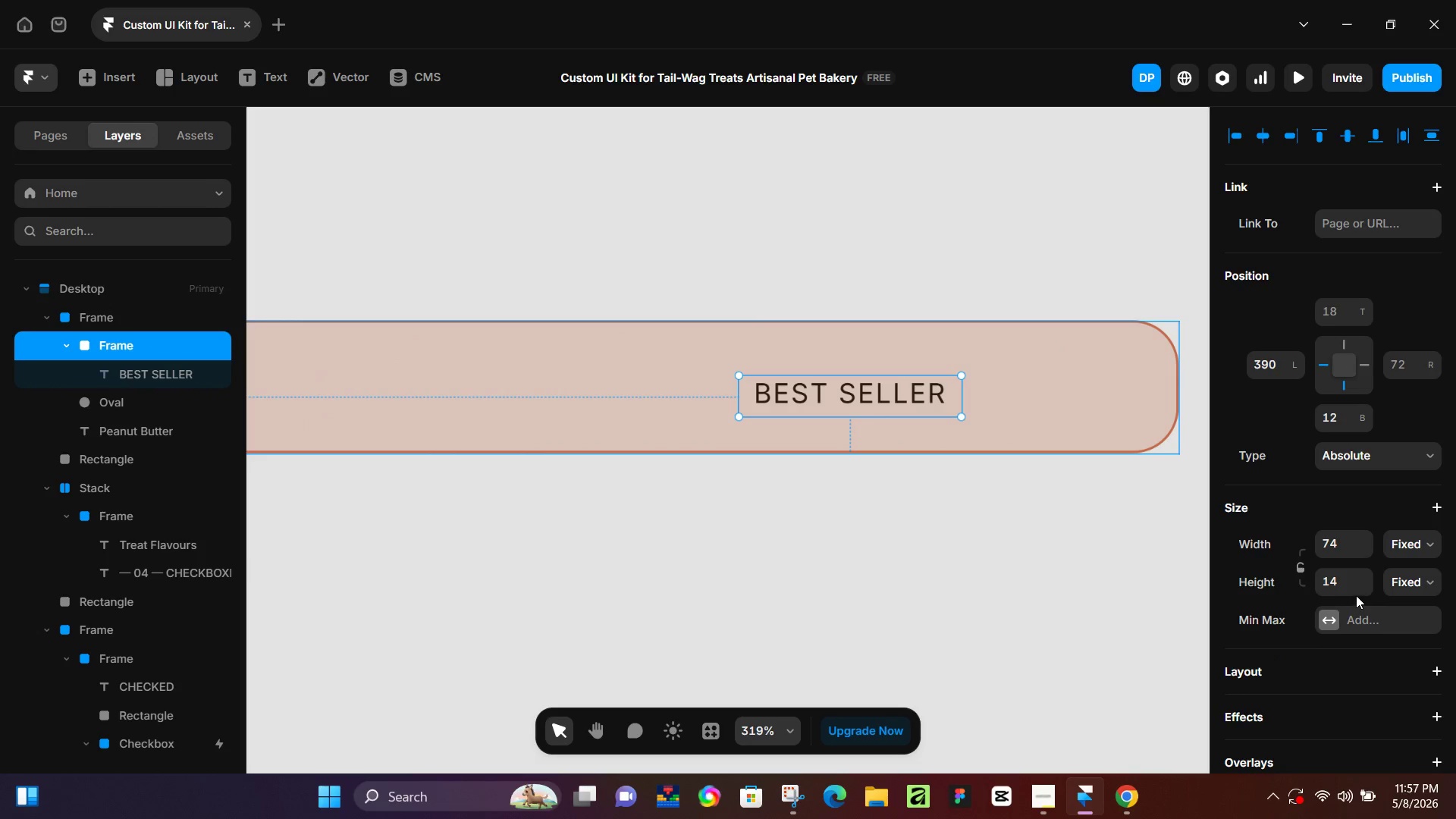 
scroll: coordinate [1357, 554], scroll_direction: down, amount: 5.0
 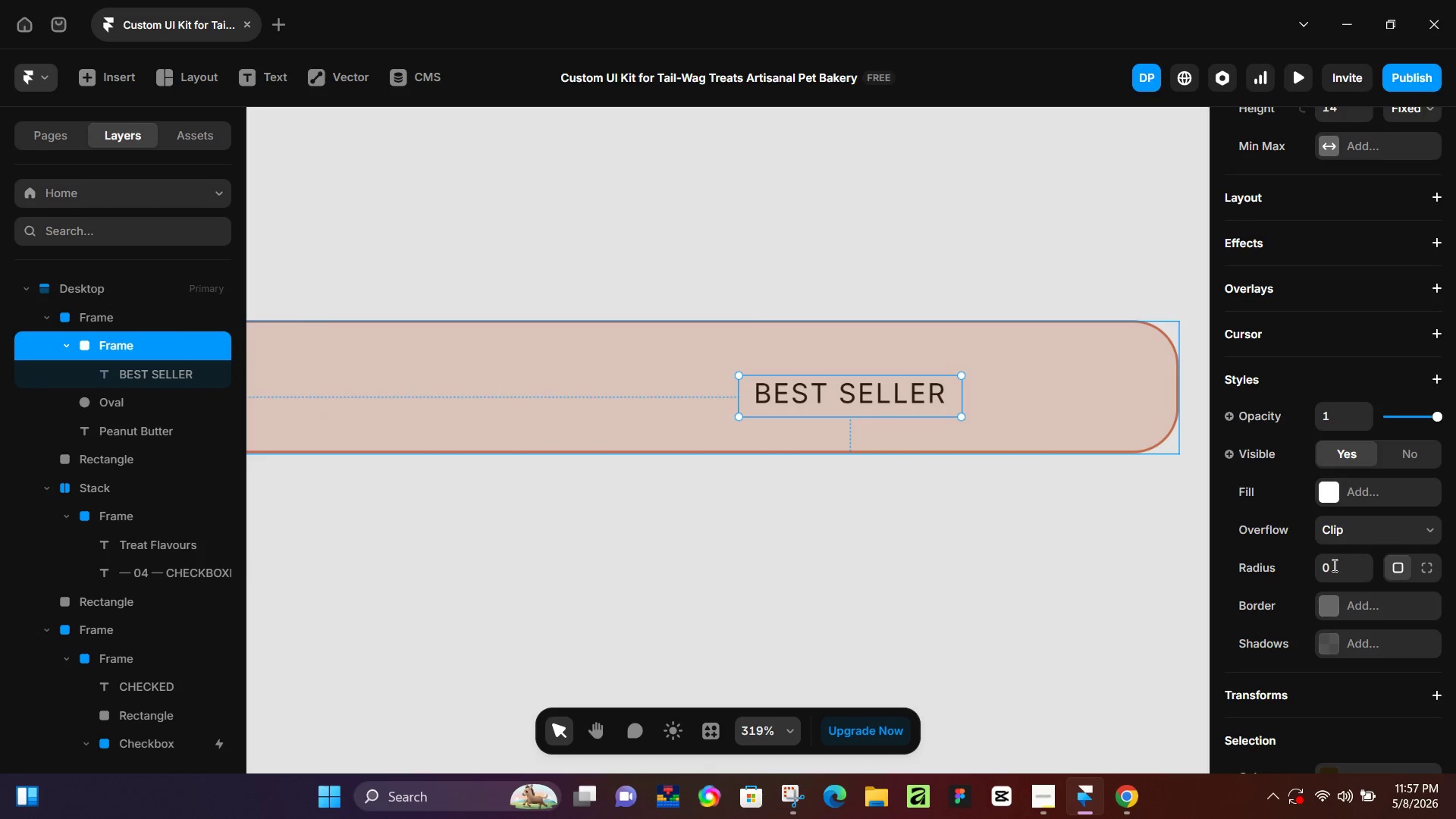 
left_click([1333, 565])
 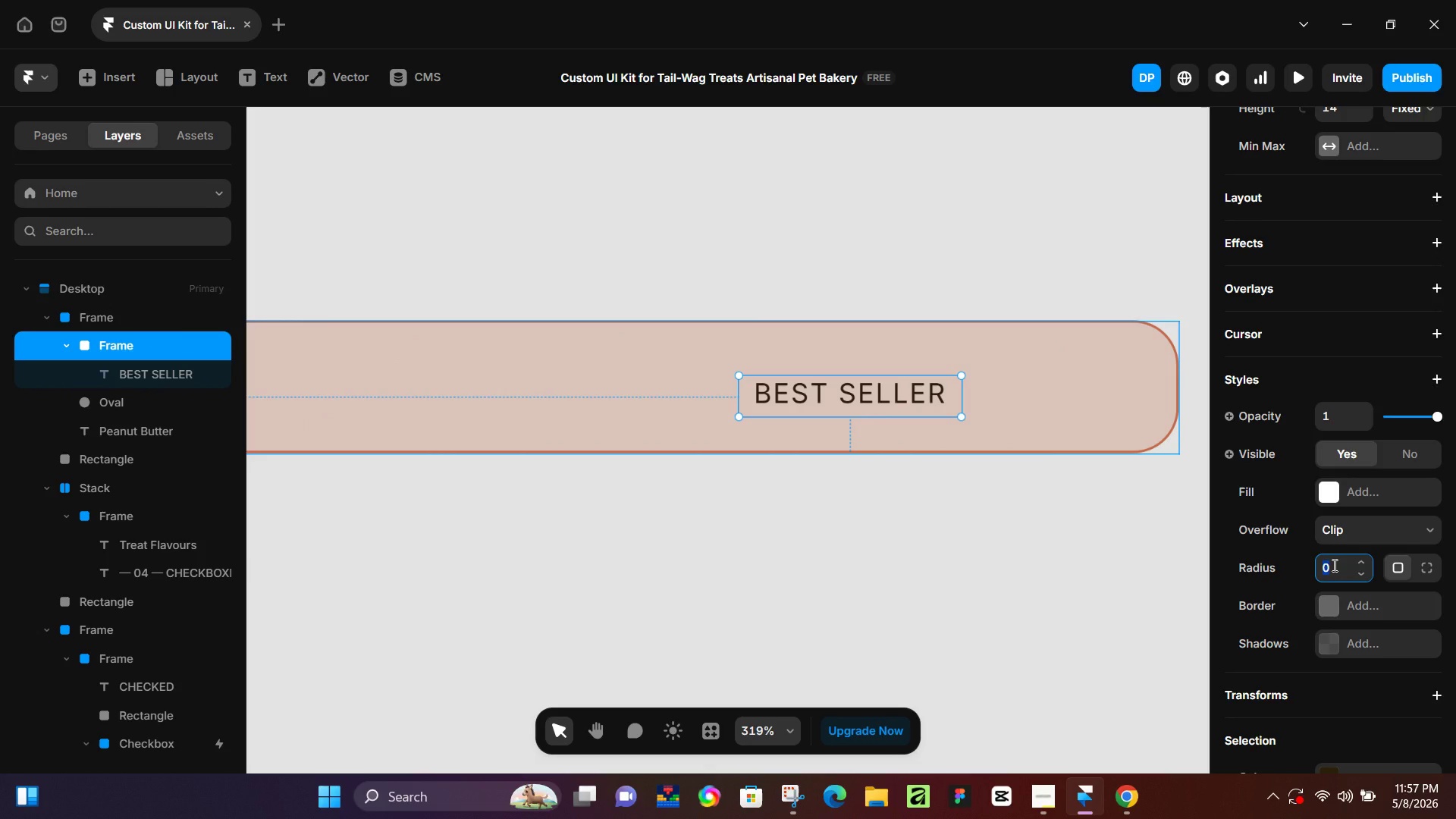 
key(Numpad2)
 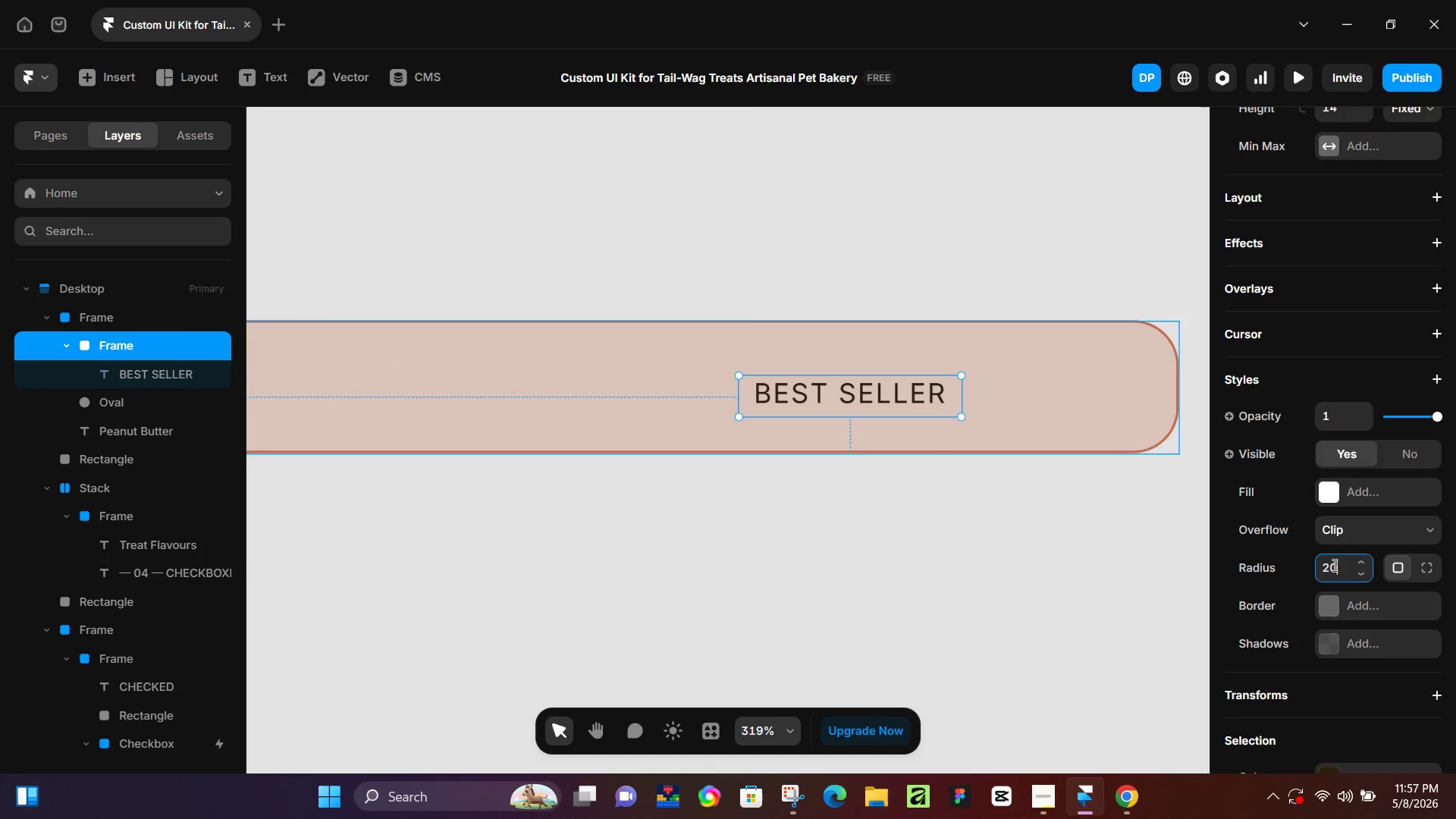 
key(Numpad0)
 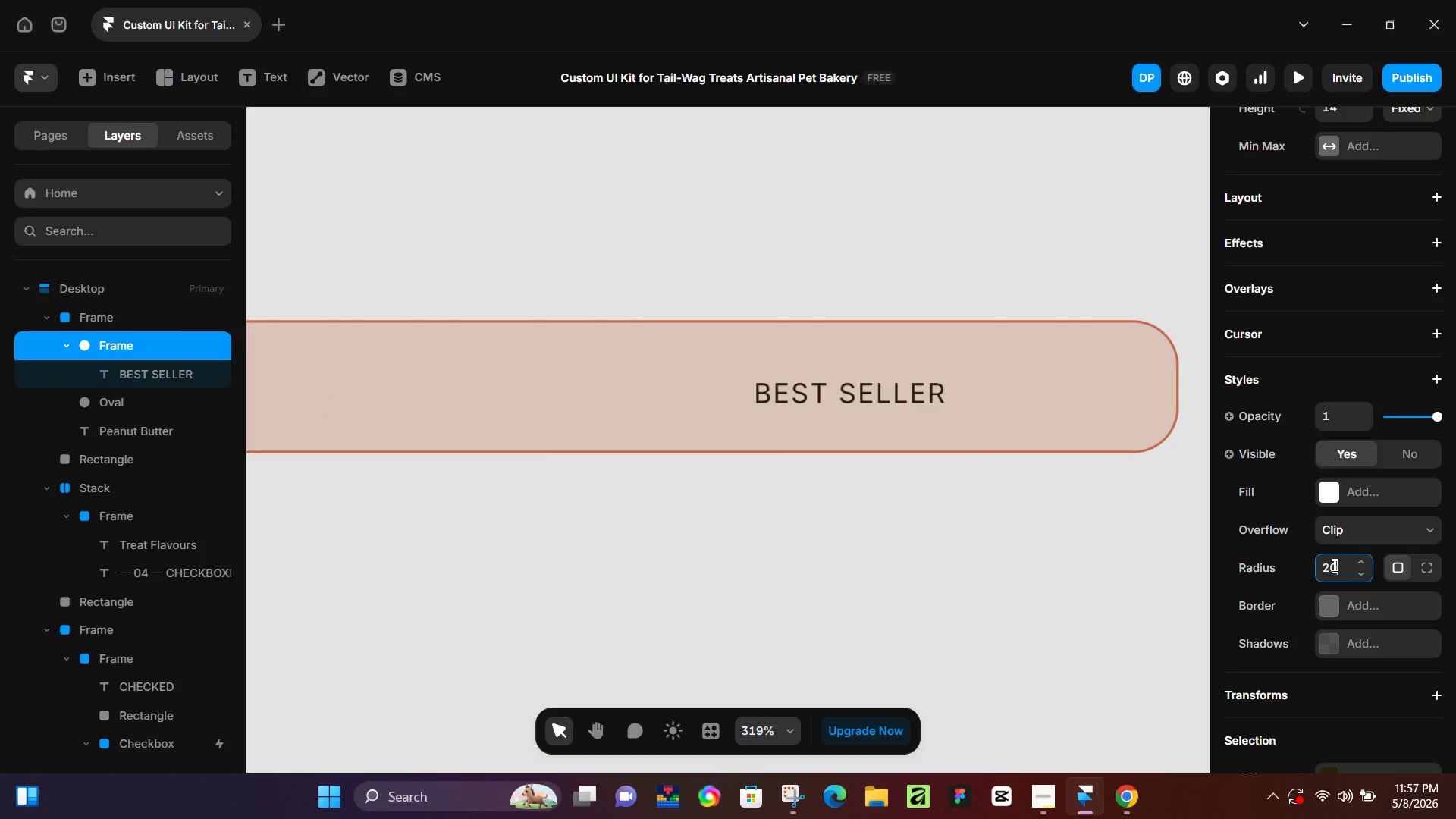 
key(NumpadEnter)
 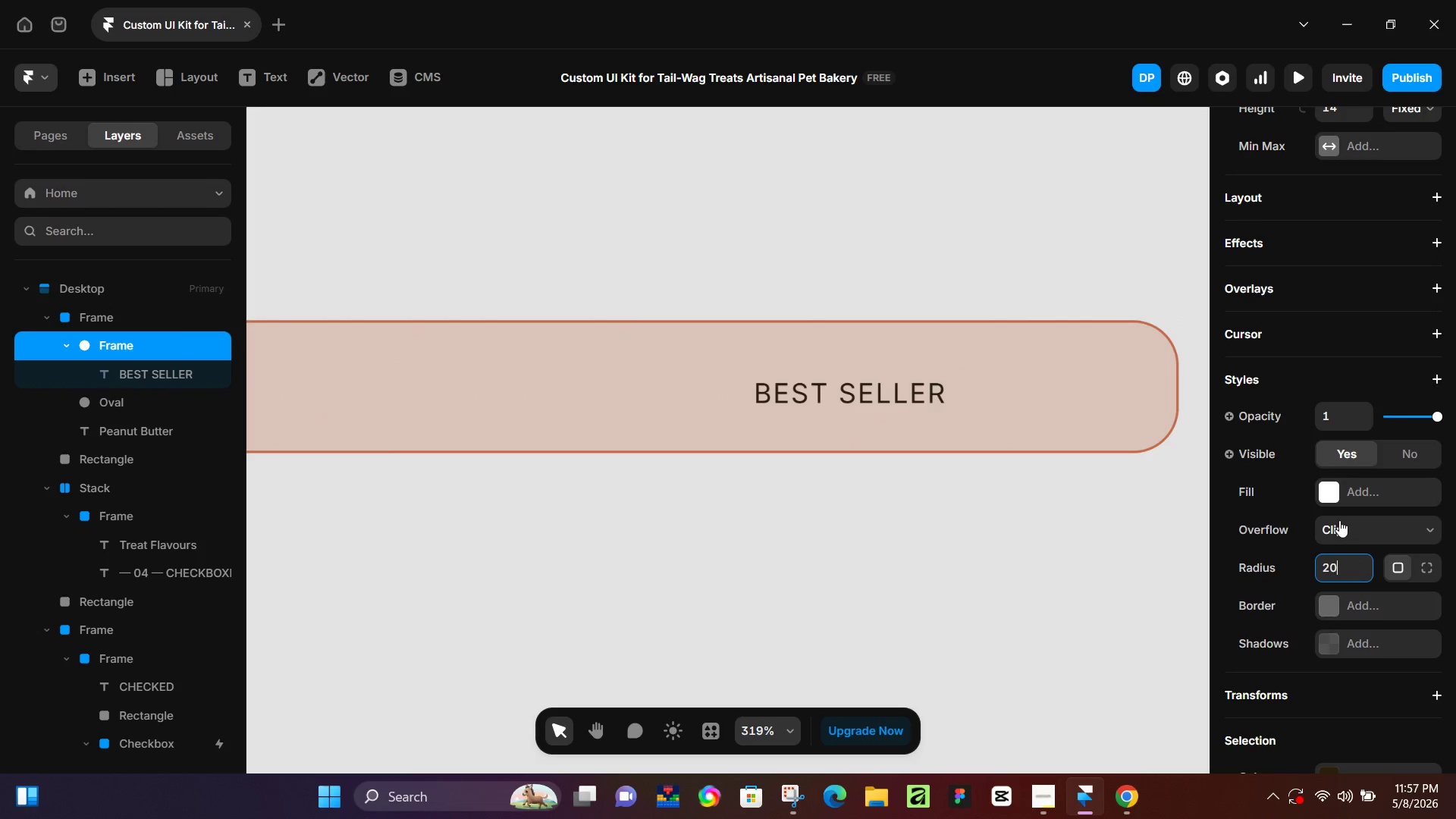 
left_click([1330, 496])
 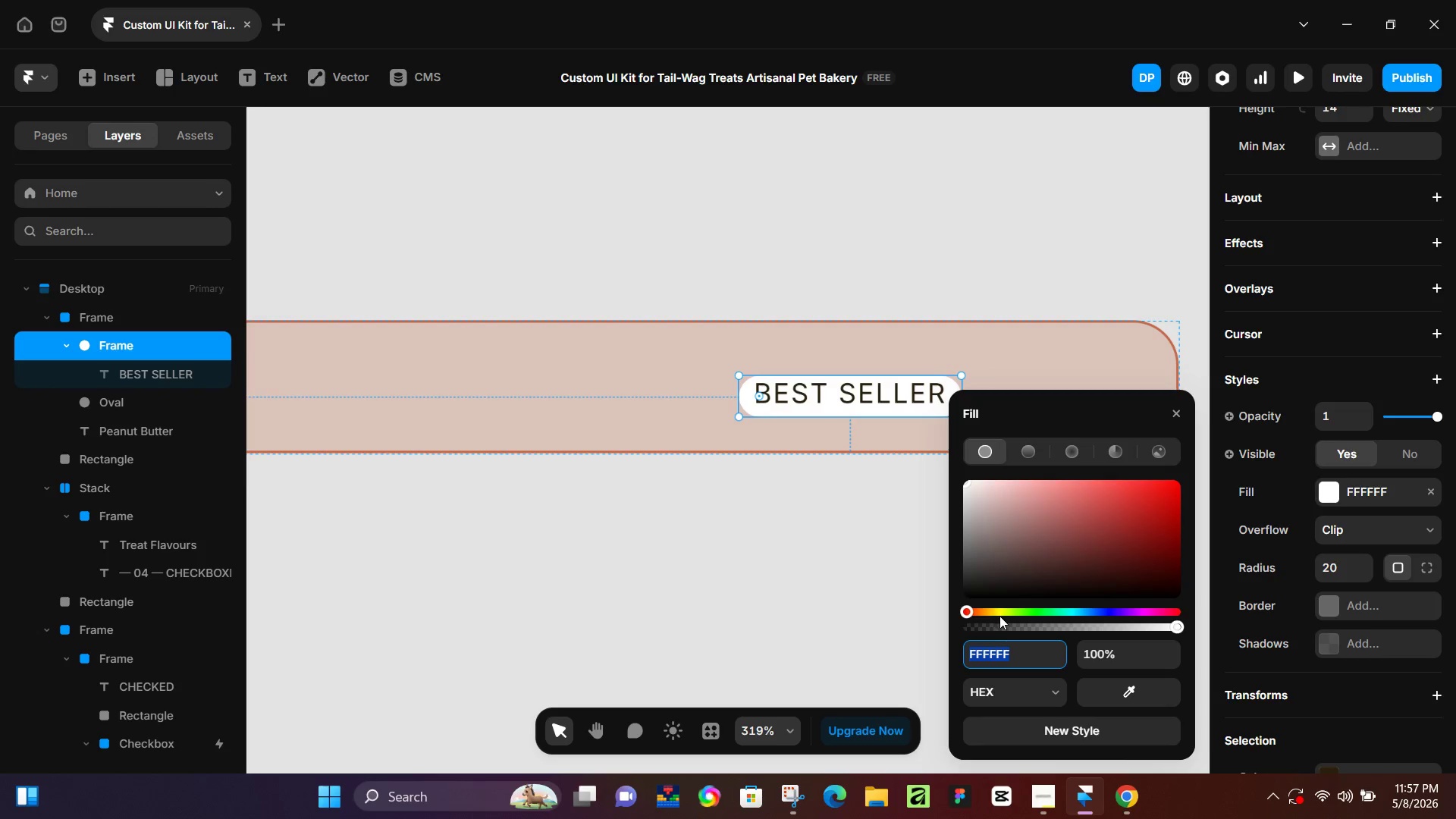 
left_click_drag(start_coordinate=[1107, 690], to_coordinate=[912, 452])
 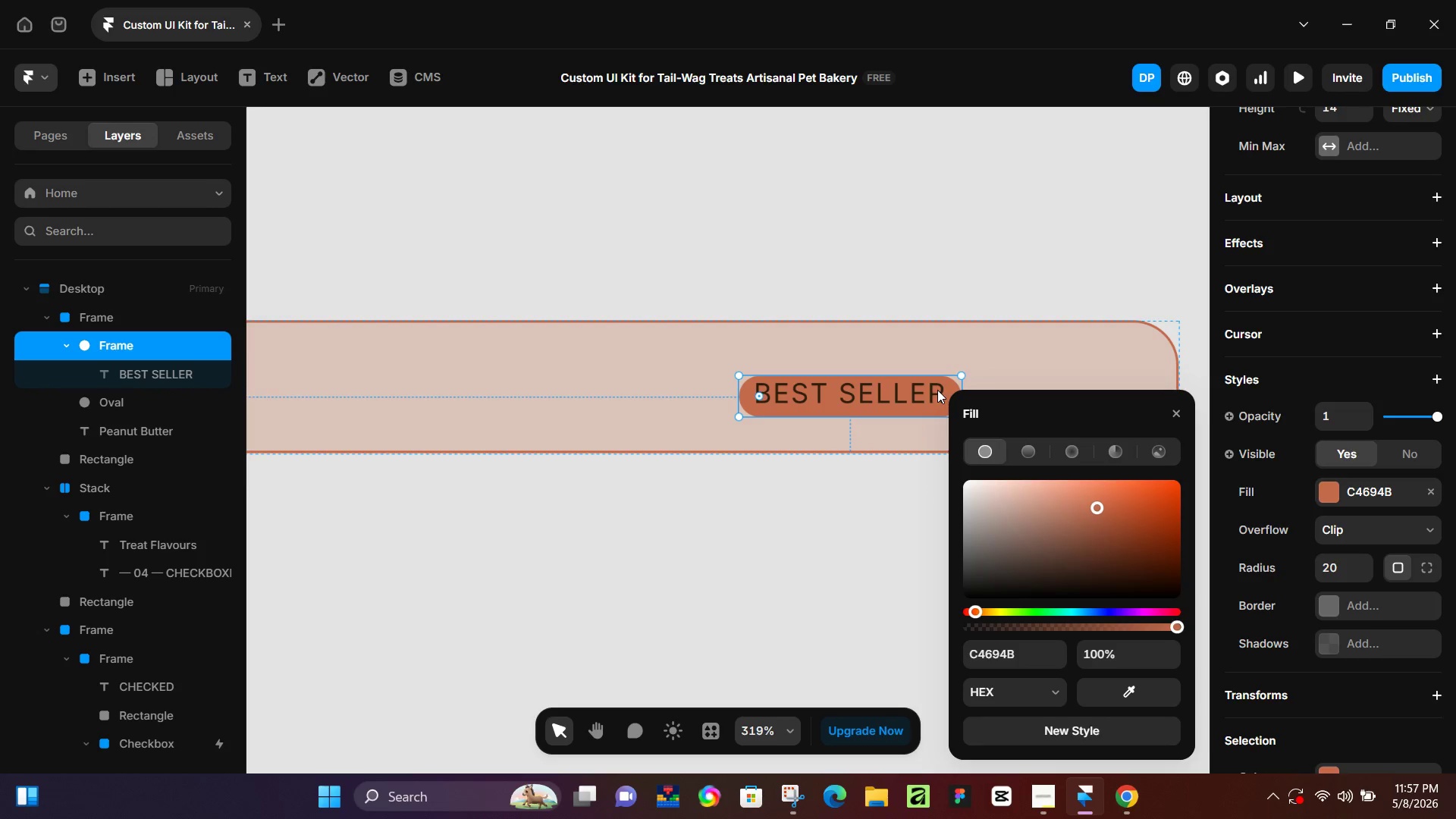 
double_click([915, 390])
 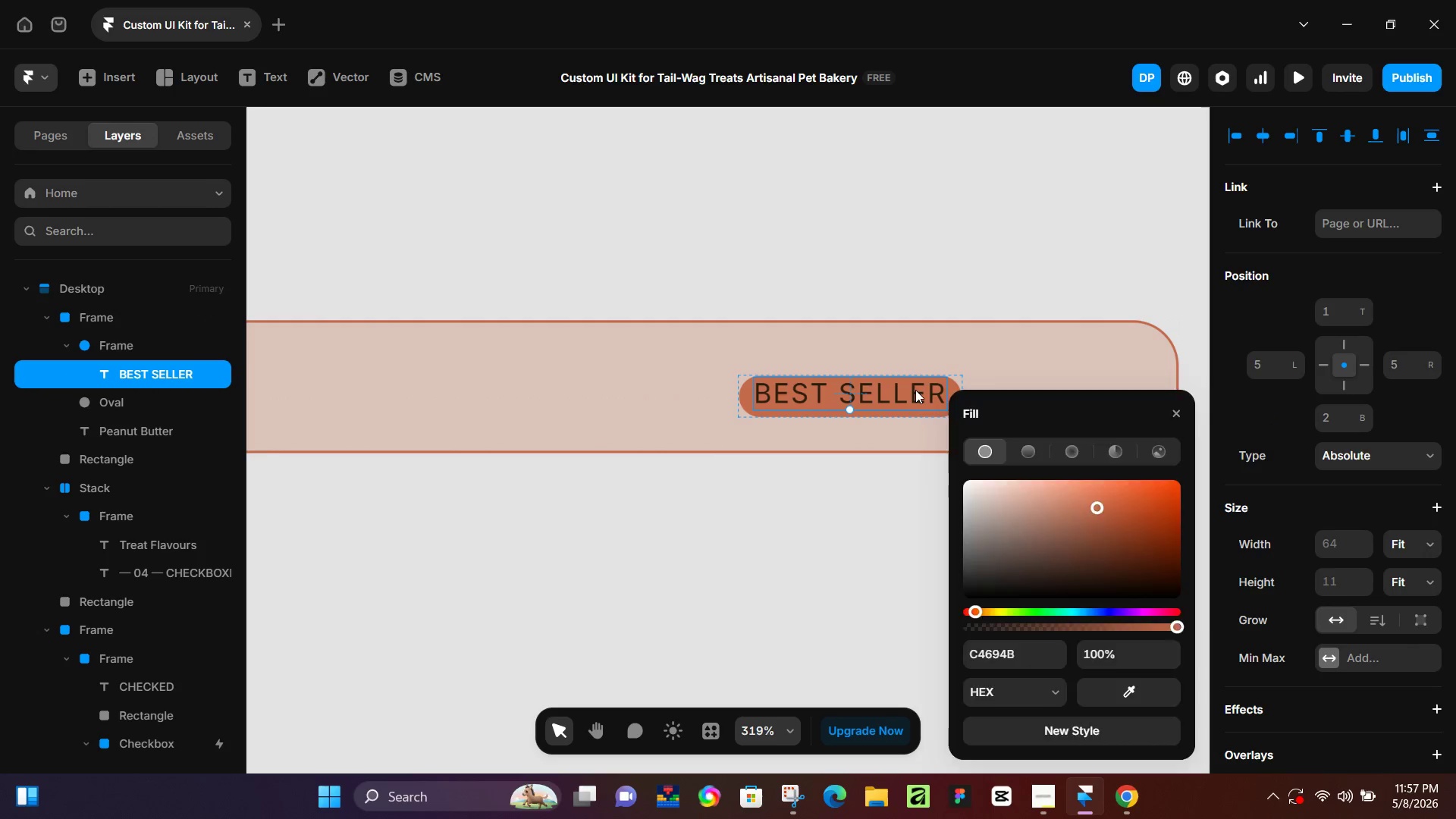 
triple_click([915, 390])
 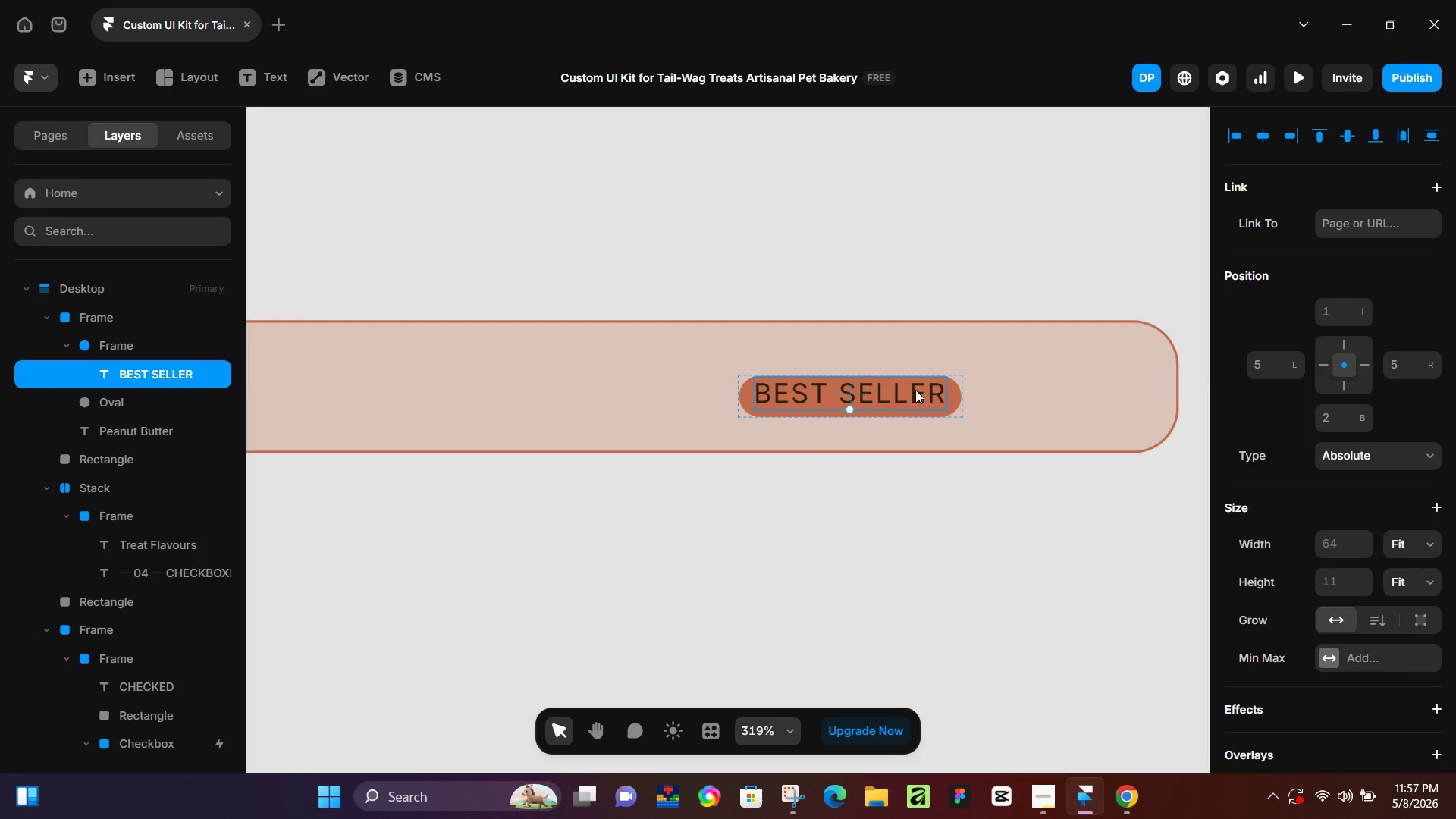 
left_click_drag(start_coordinate=[915, 390], to_coordinate=[916, 394])
 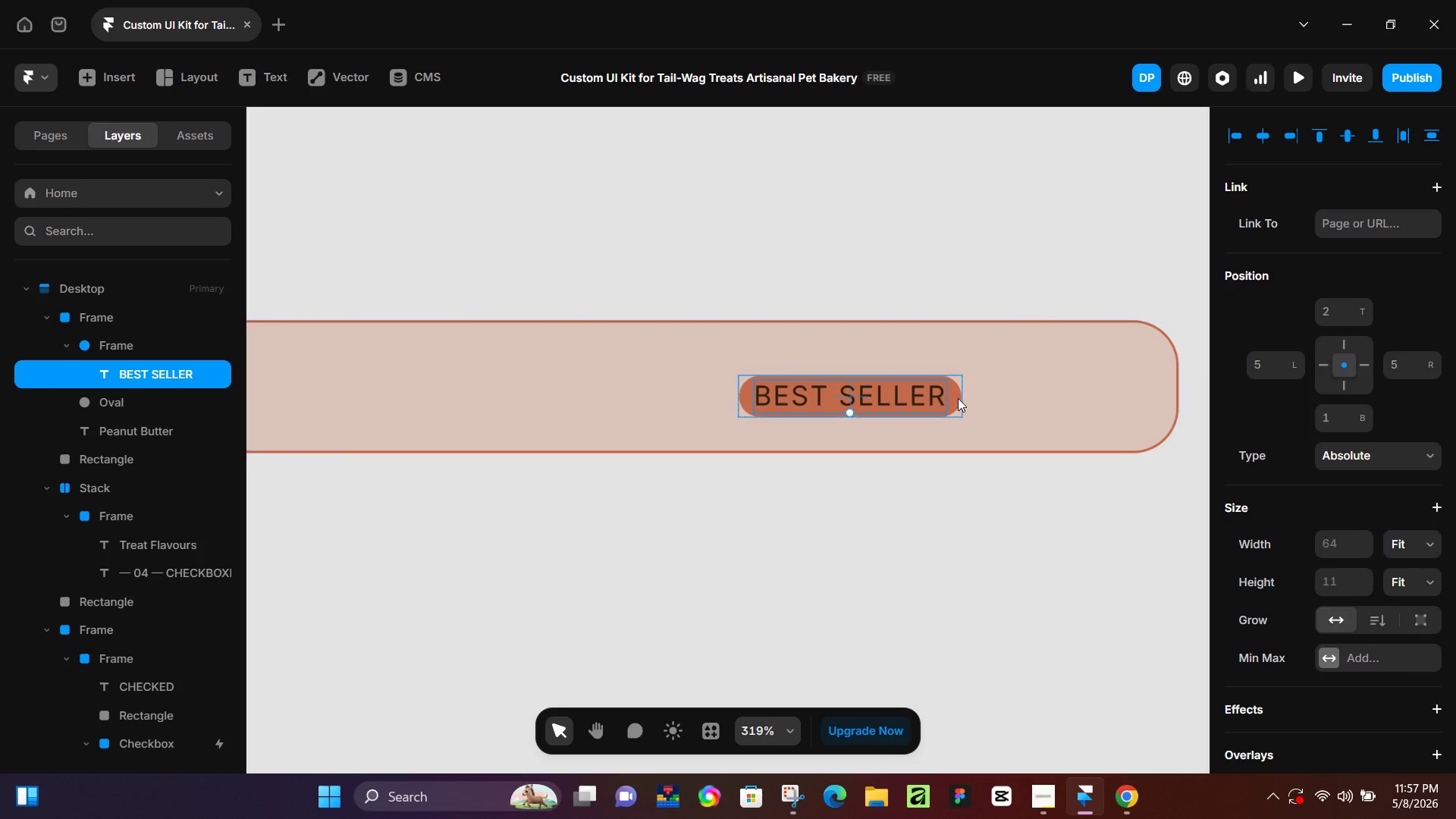 
left_click([1037, 392])
 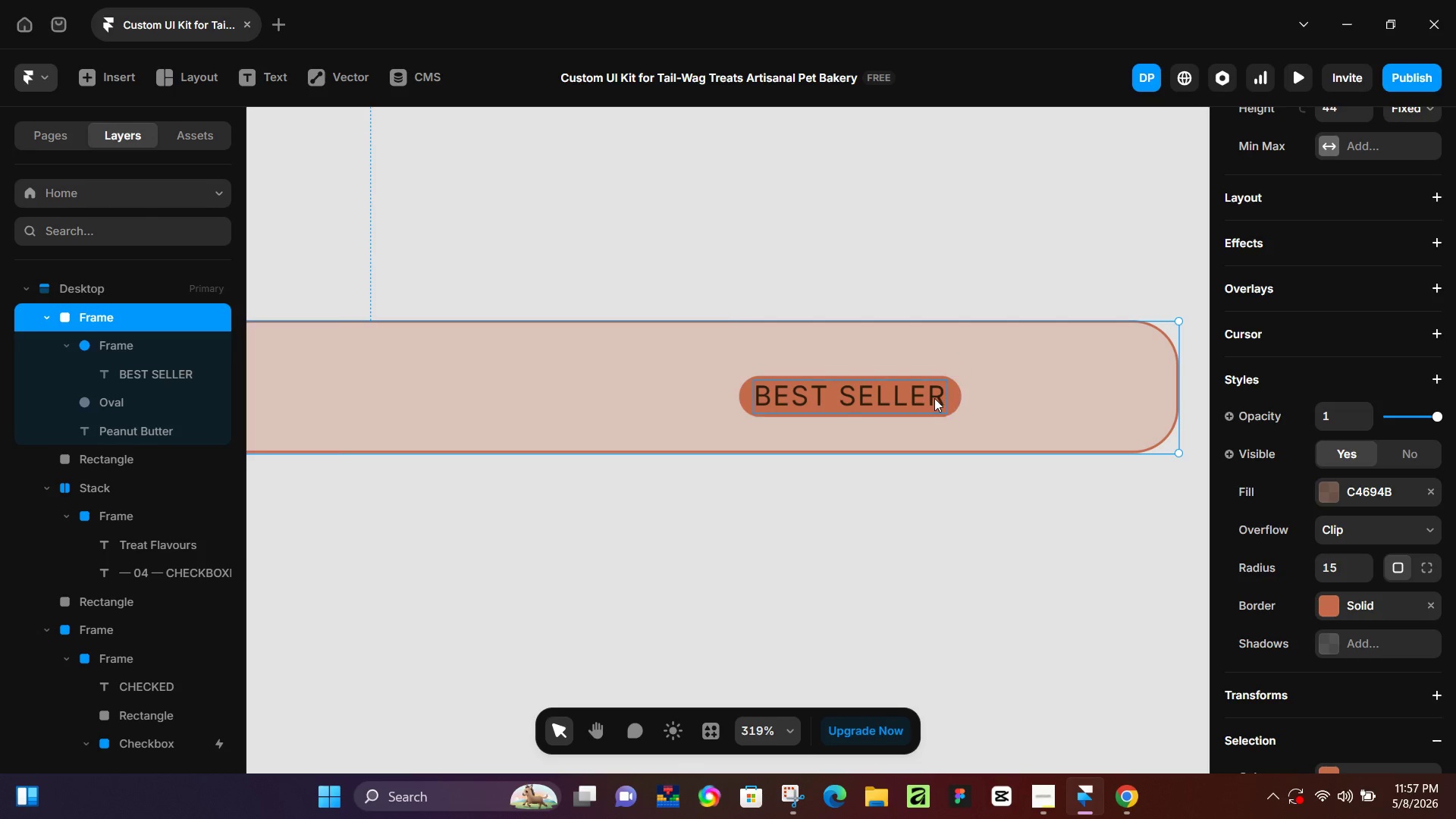 
left_click([934, 398])
 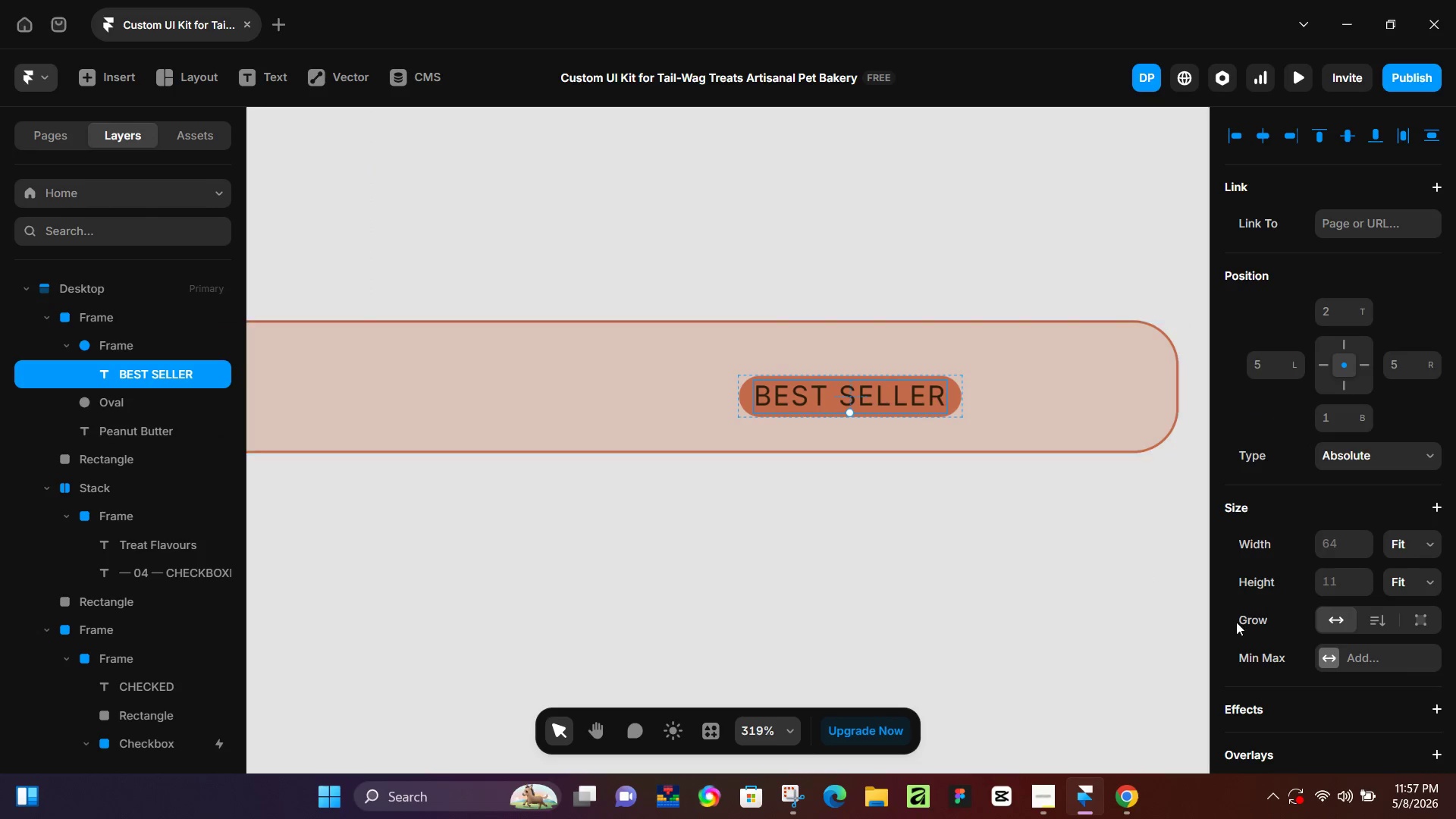 
scroll: coordinate [1313, 586], scroll_direction: down, amount: 6.0
 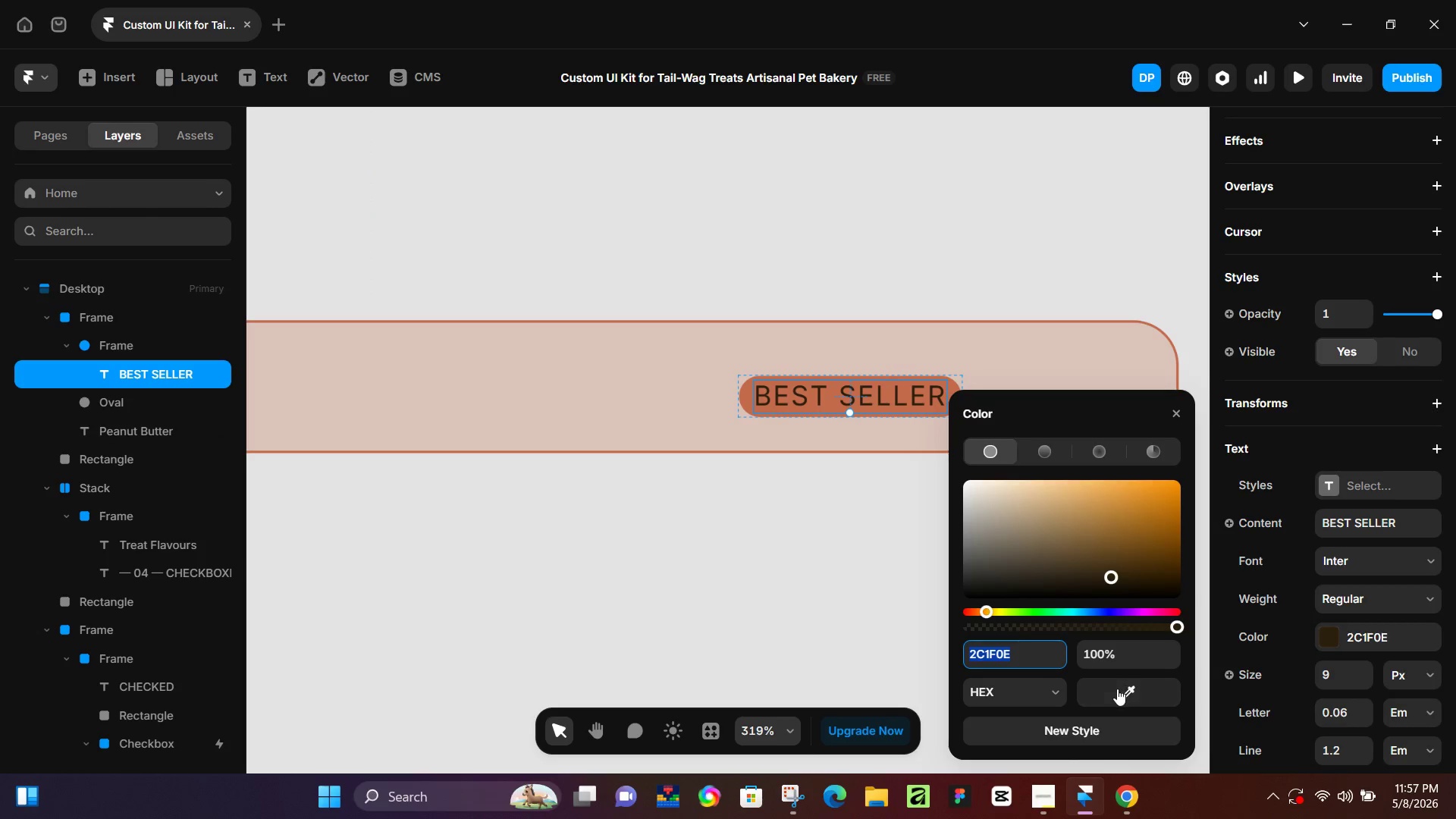 
left_click_drag(start_coordinate=[1118, 697], to_coordinate=[880, 509])
 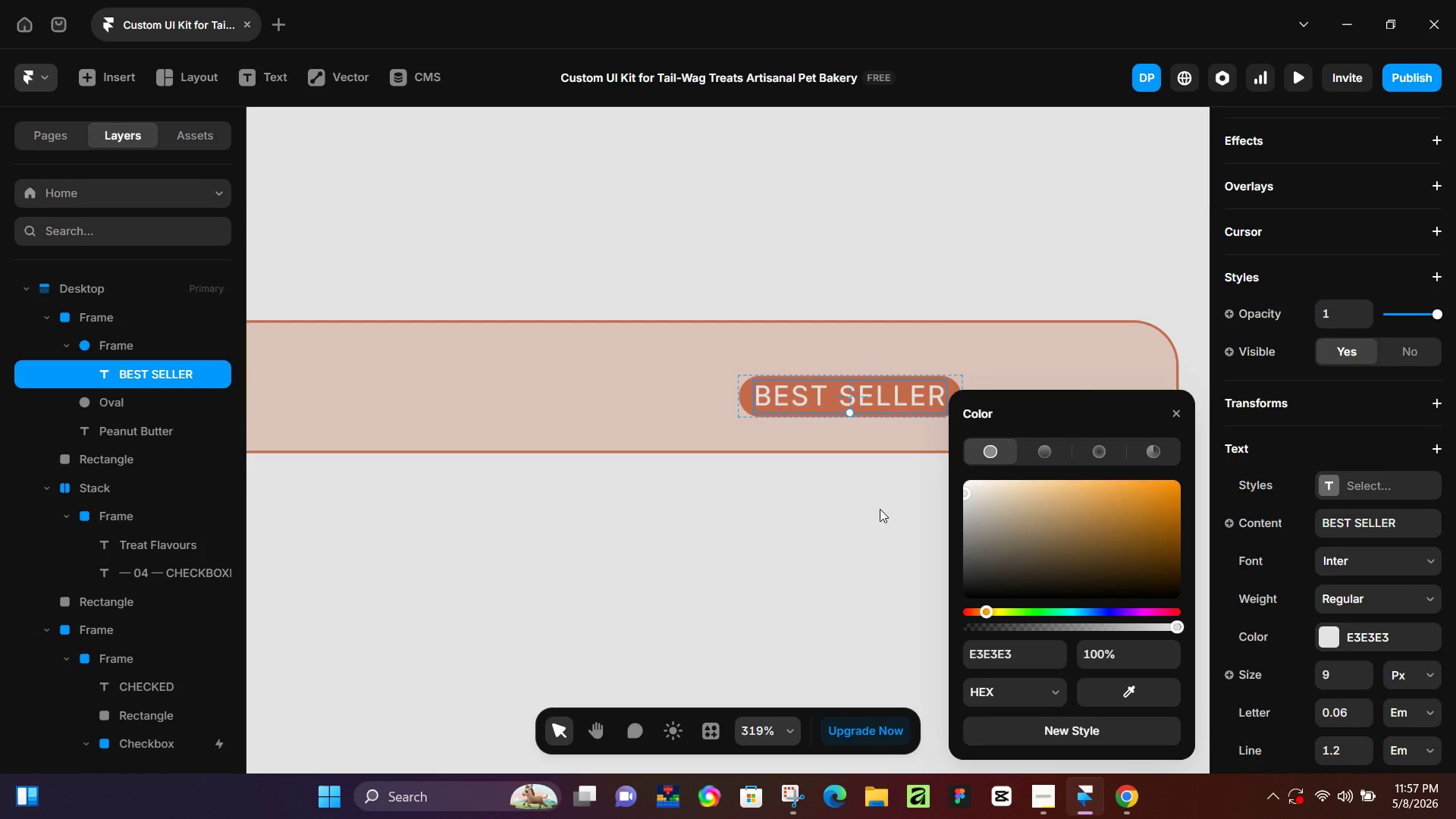 
hold_key(key=ControlLeft, duration=1.33)
scroll: coordinate [880, 509], scroll_direction: down, amount: 6.0
 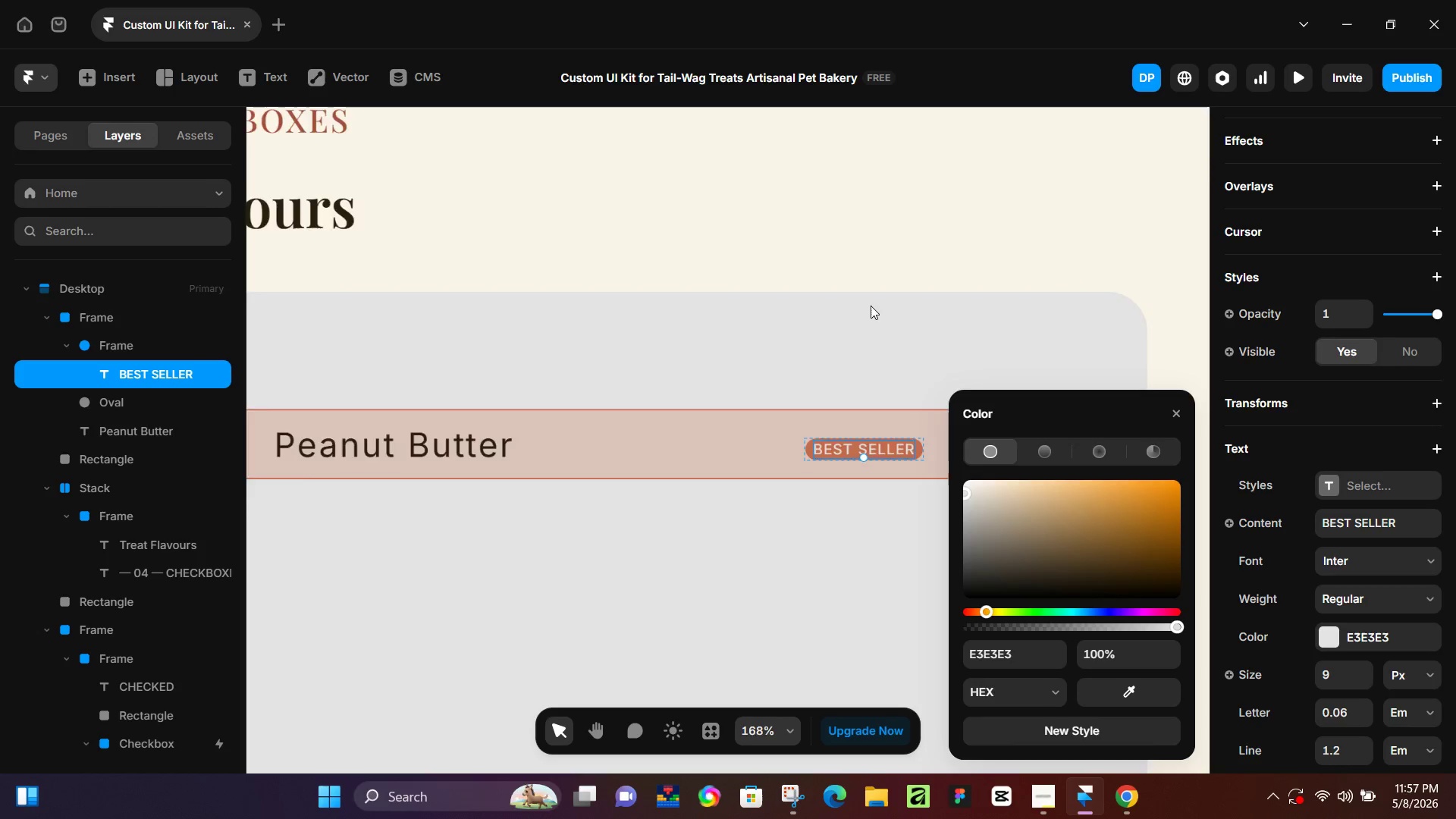 
hold_key(key=ControlLeft, duration=13.42)
scroll: coordinate [918, 341], scroll_direction: up, amount: 16.0
 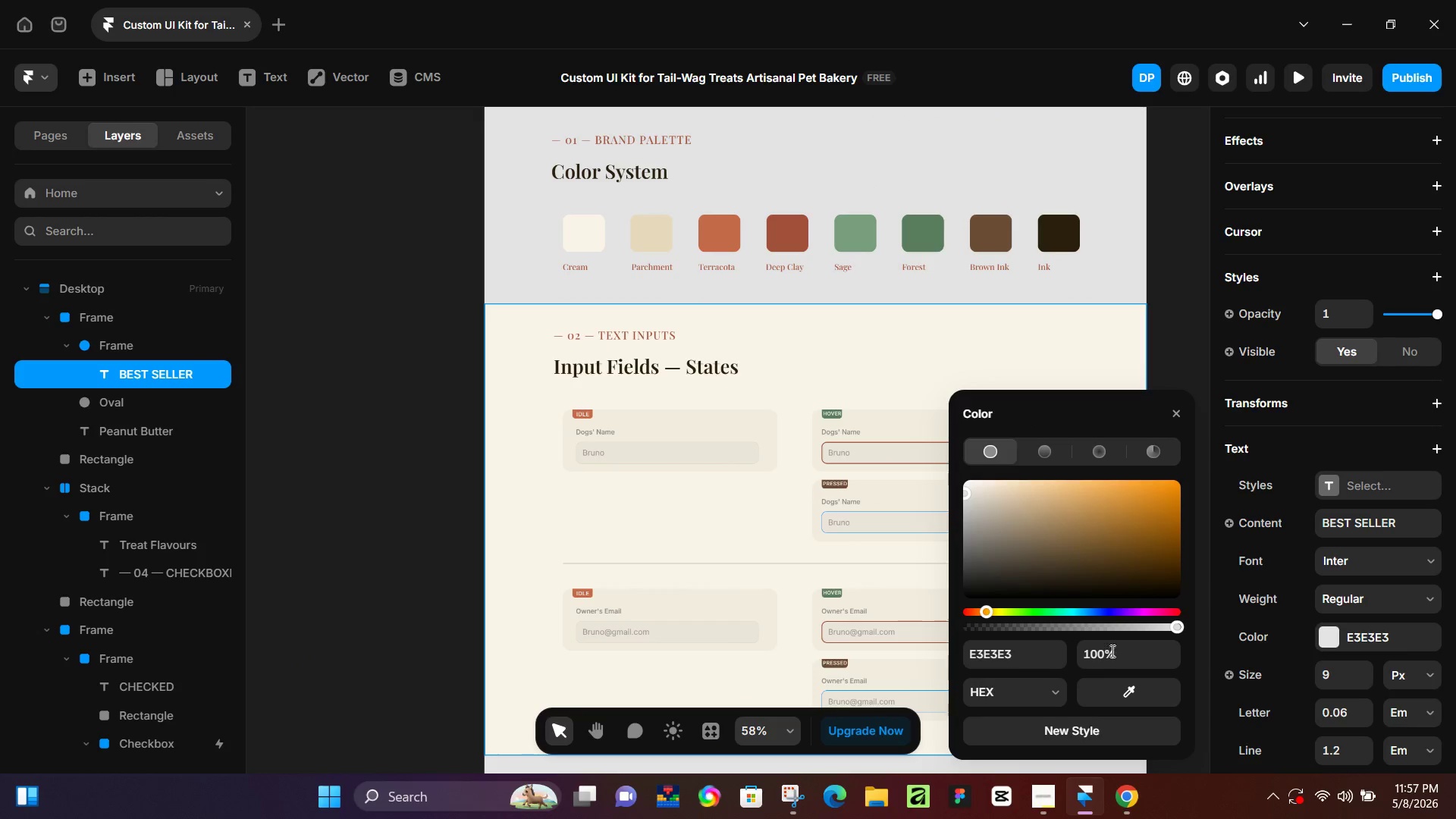 
left_click_drag(start_coordinate=[1122, 689], to_coordinate=[999, 227])
 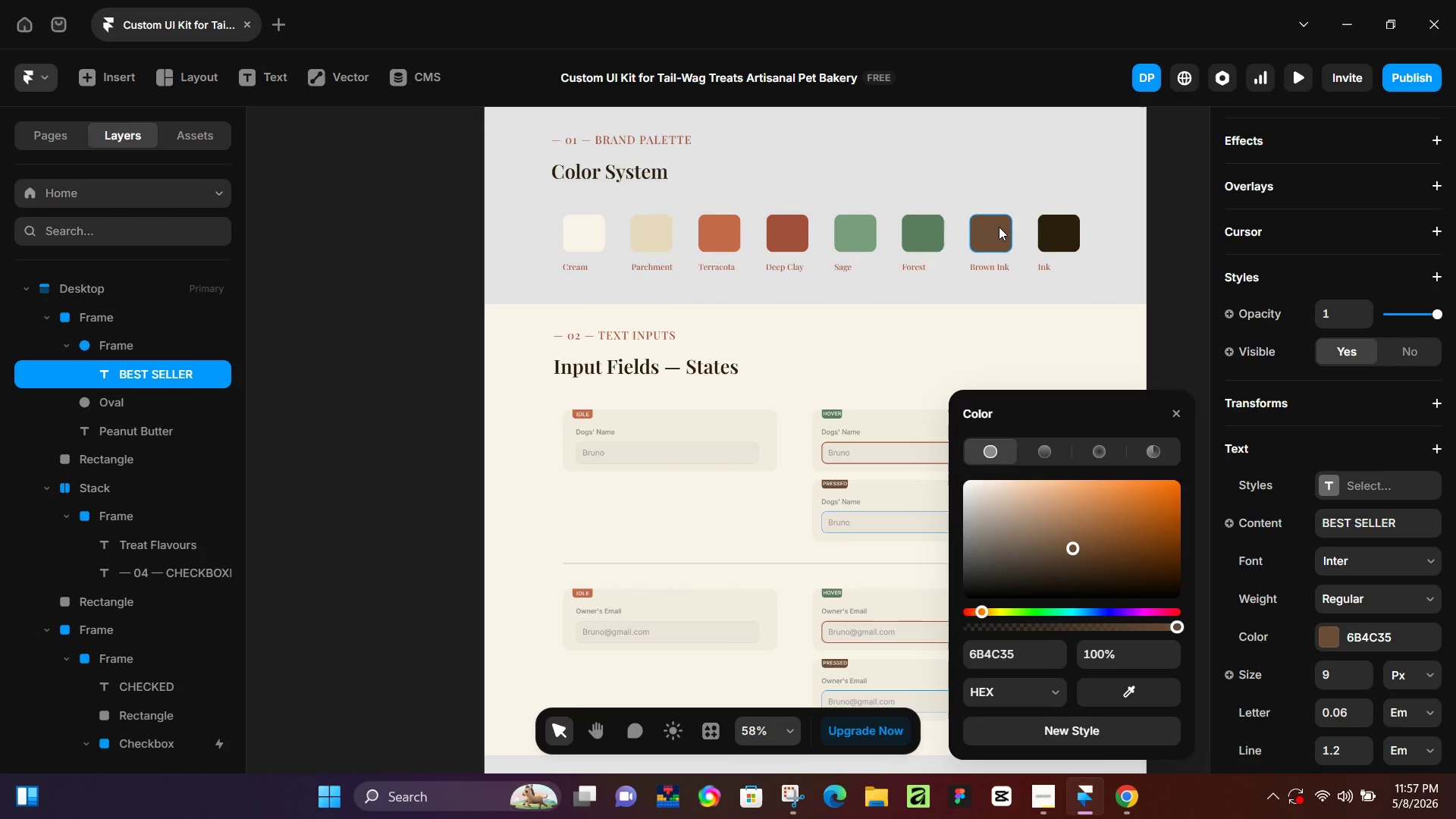 
left_click([999, 227])
 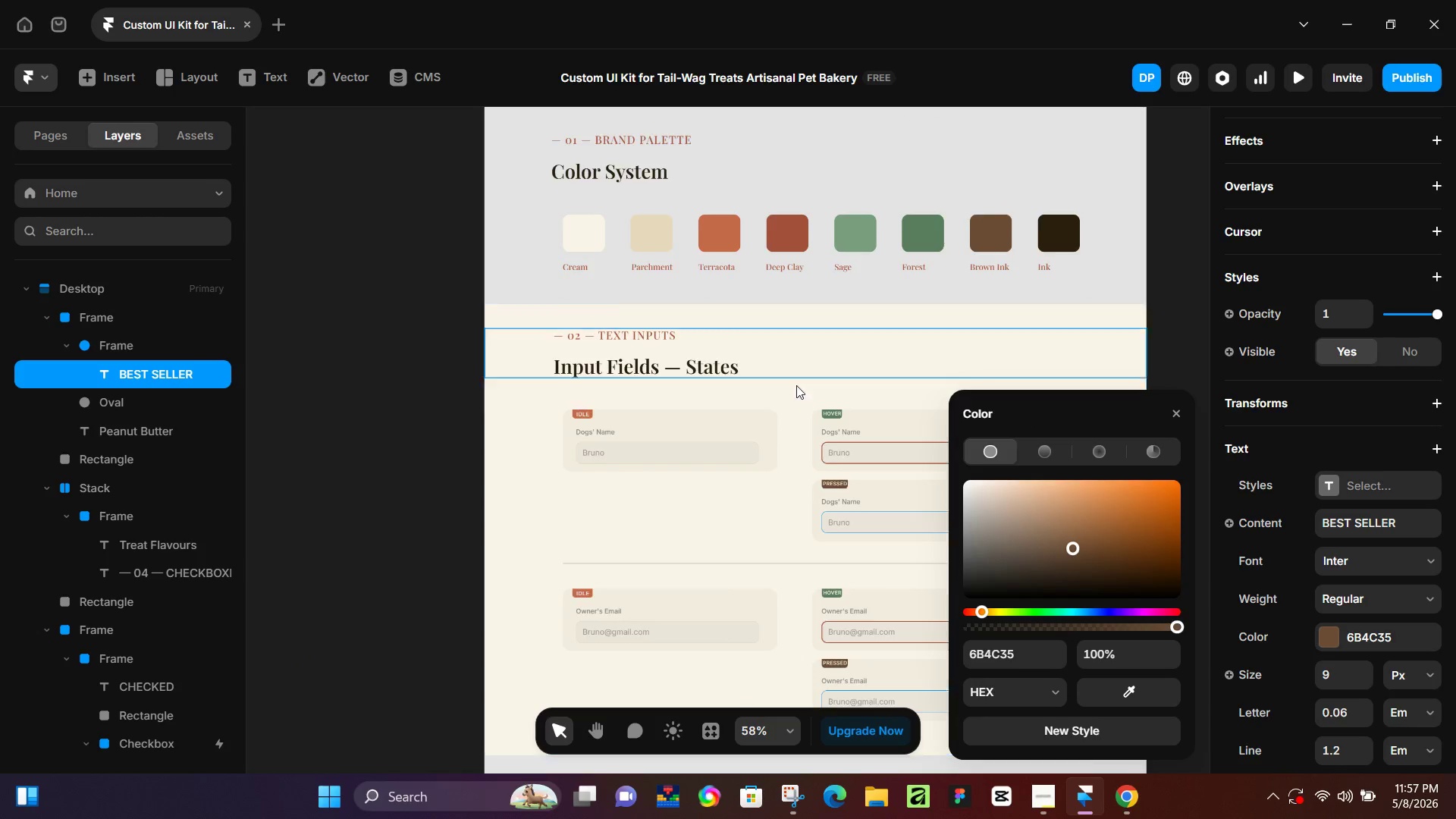 
scroll: coordinate [828, 447], scroll_direction: down, amount: 22.0
 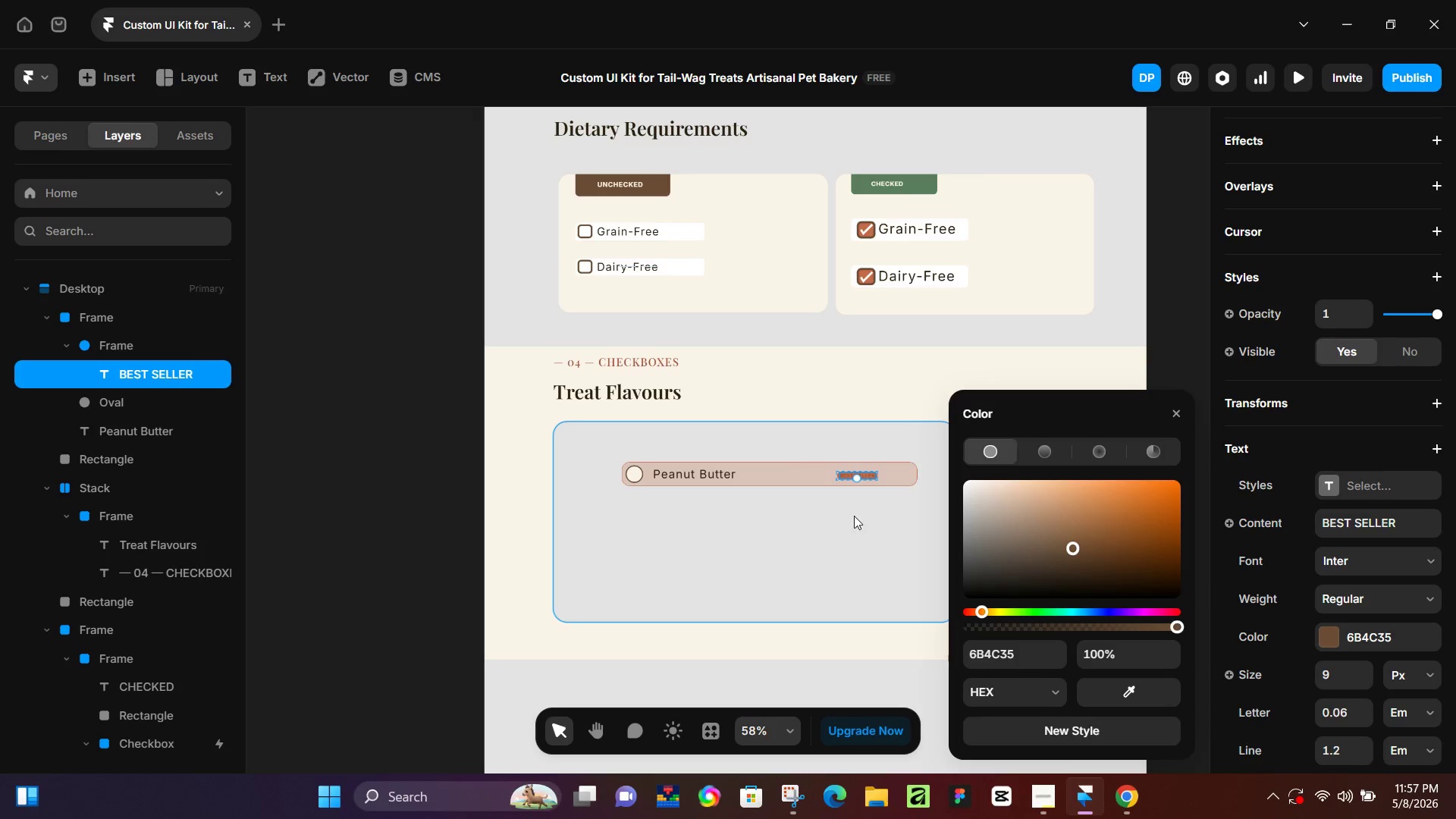 
scroll: coordinate [893, 435], scroll_direction: up, amount: 24.0
 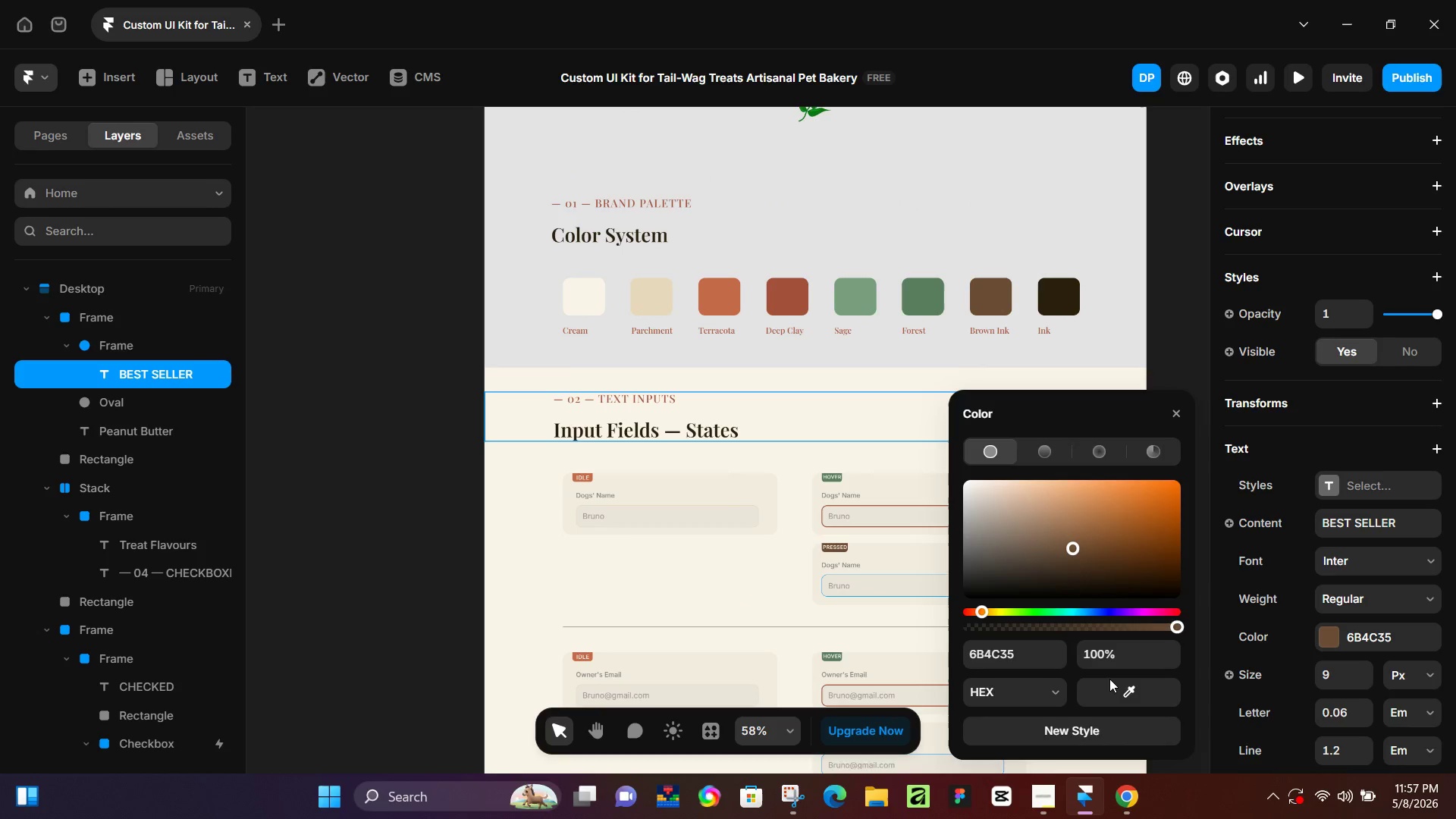 
left_click_drag(start_coordinate=[1111, 688], to_coordinate=[1059, 300])
 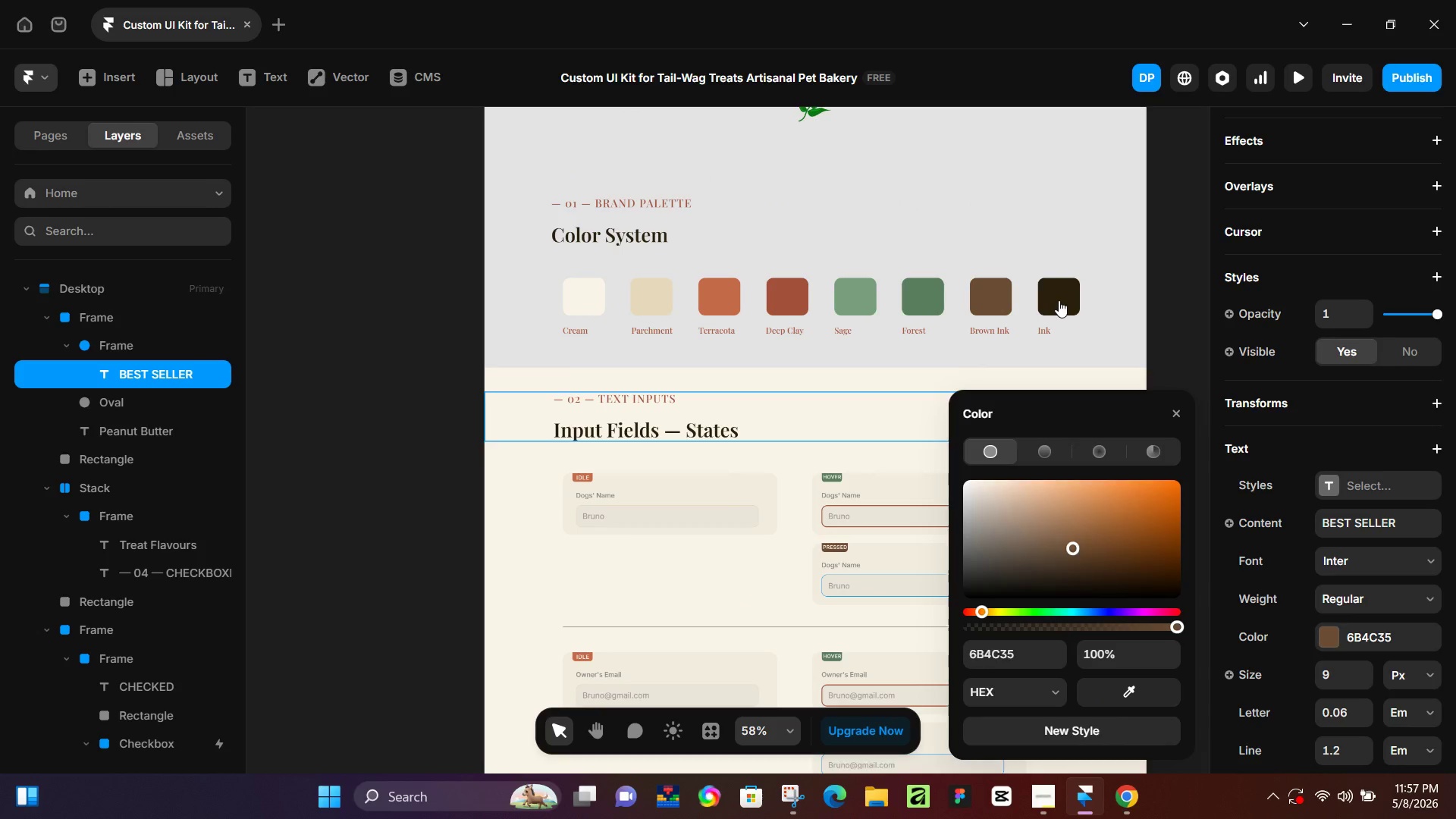 
left_click([1059, 300])
 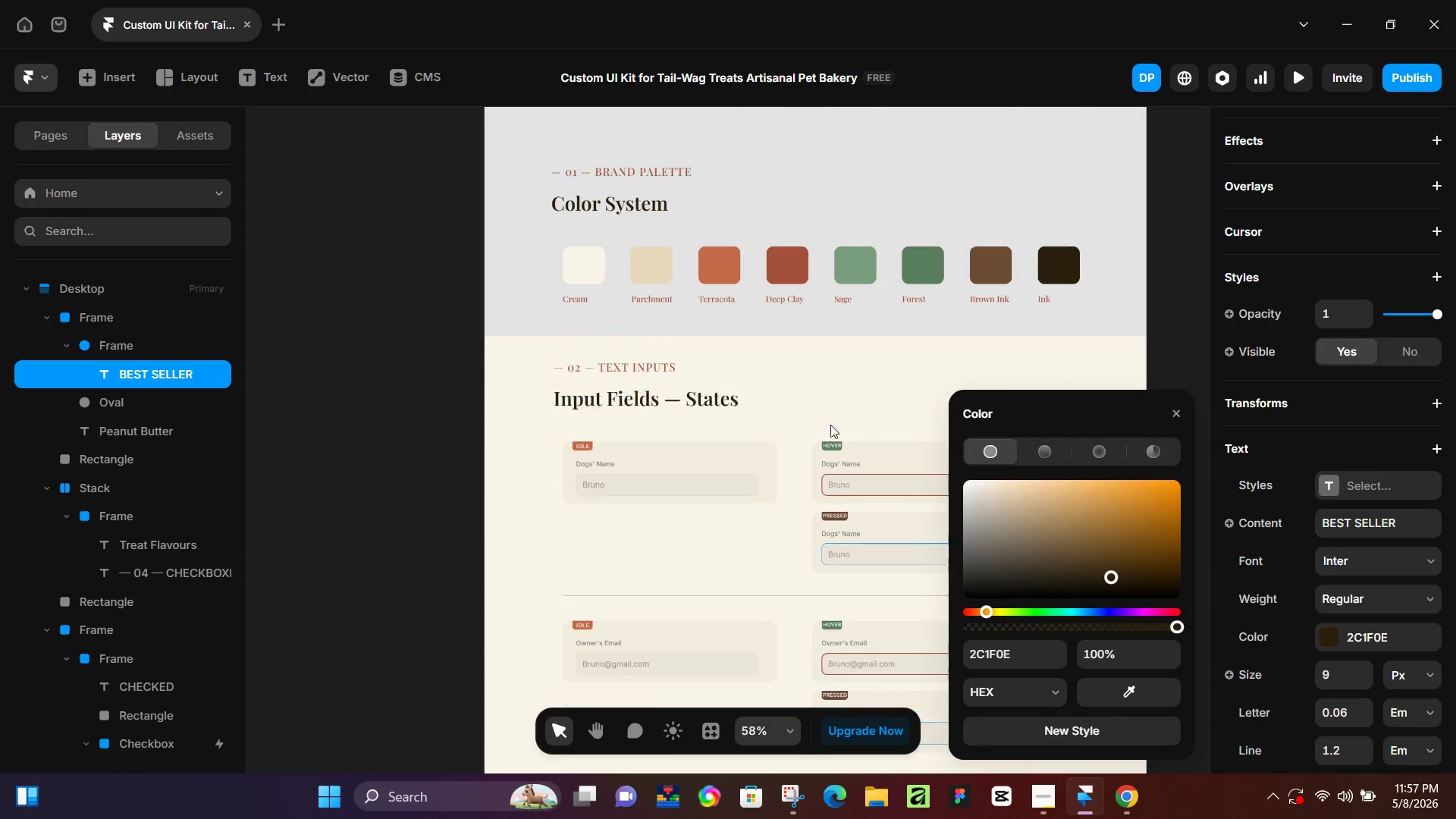 
scroll: coordinate [780, 477], scroll_direction: down, amount: 24.0
 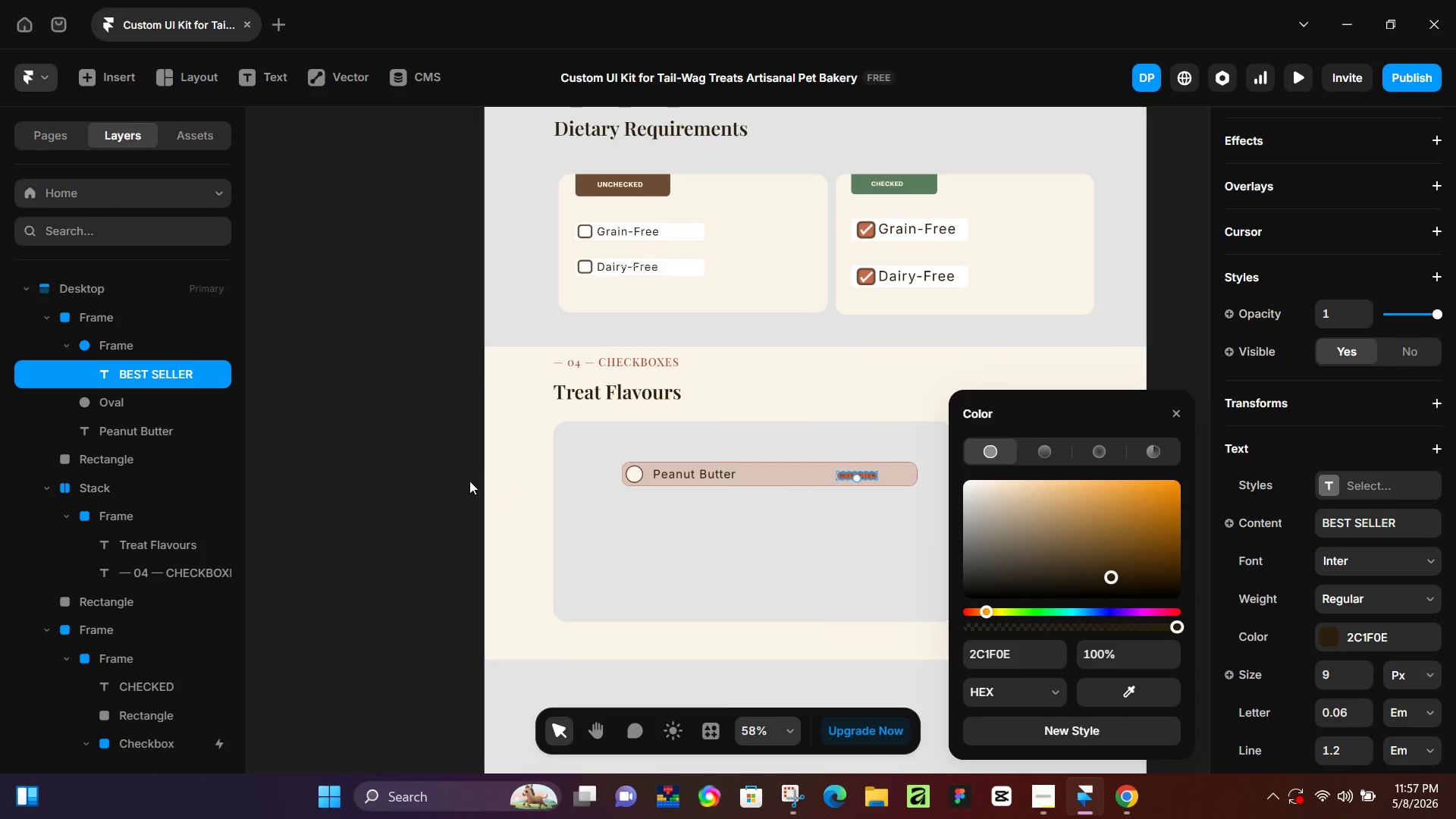 
left_click([469, 481])
 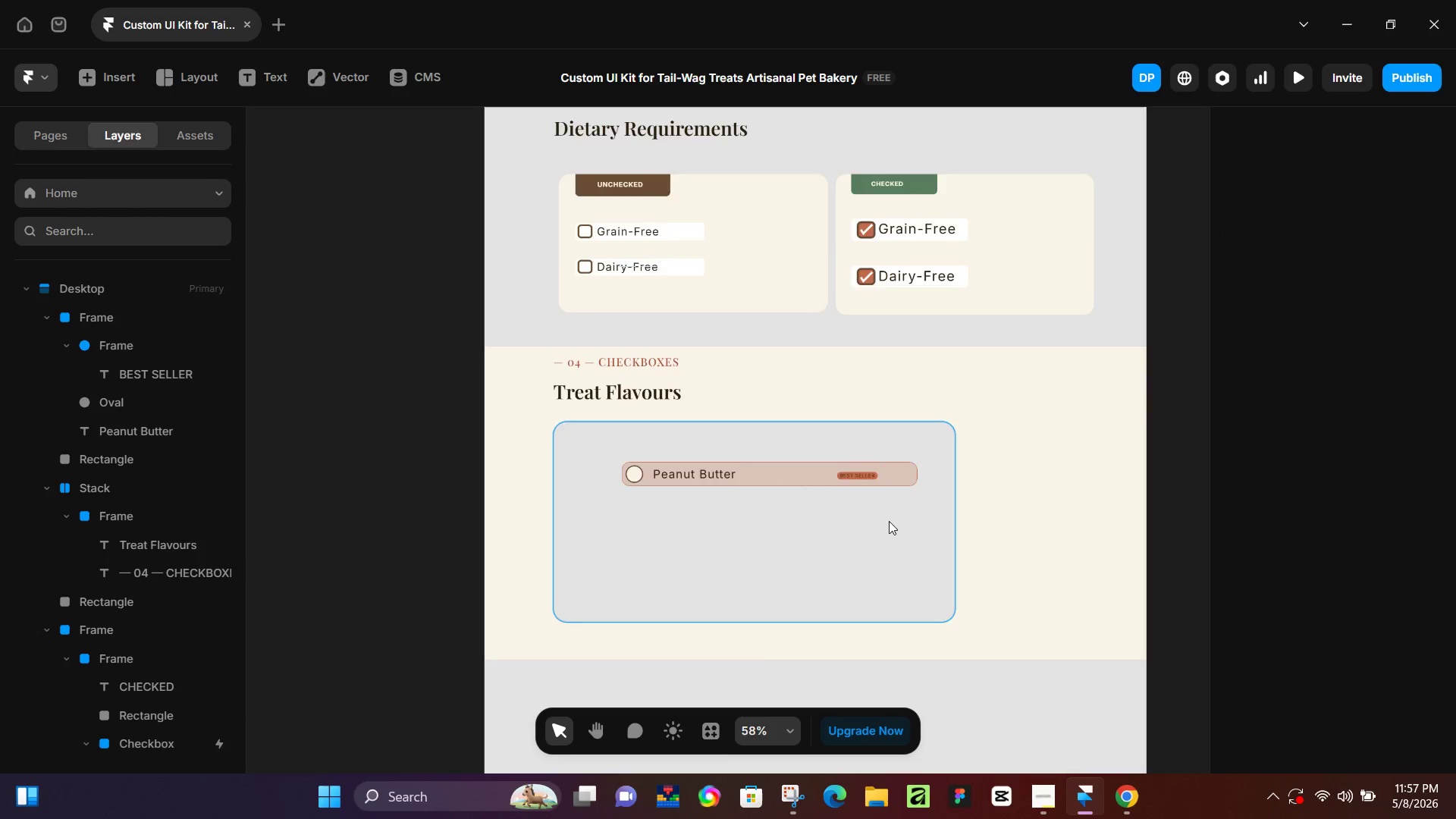 
hold_key(key=ControlLeft, duration=1.3)
 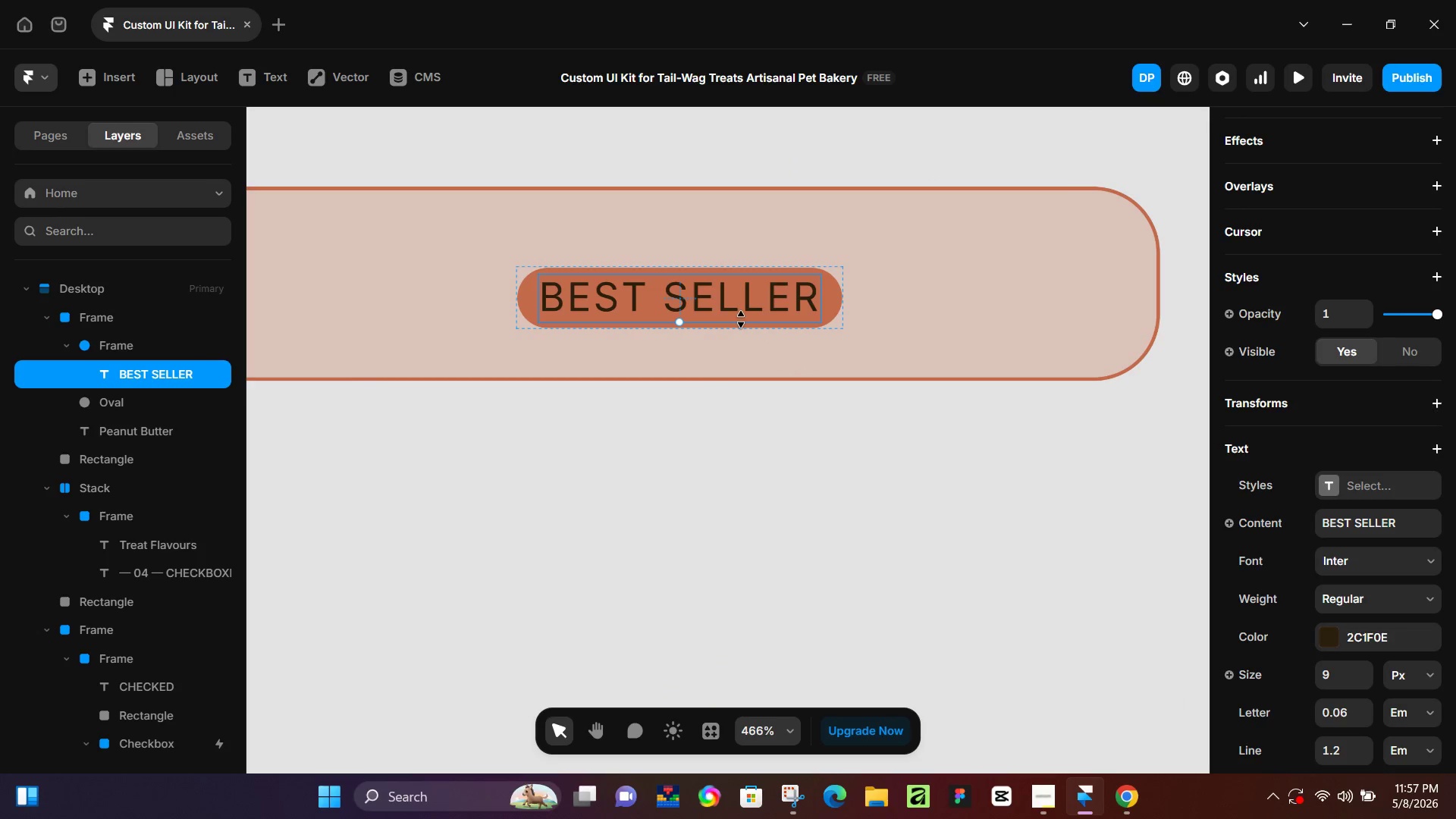 
hold_key(key=ControlLeft, duration=9.83)
 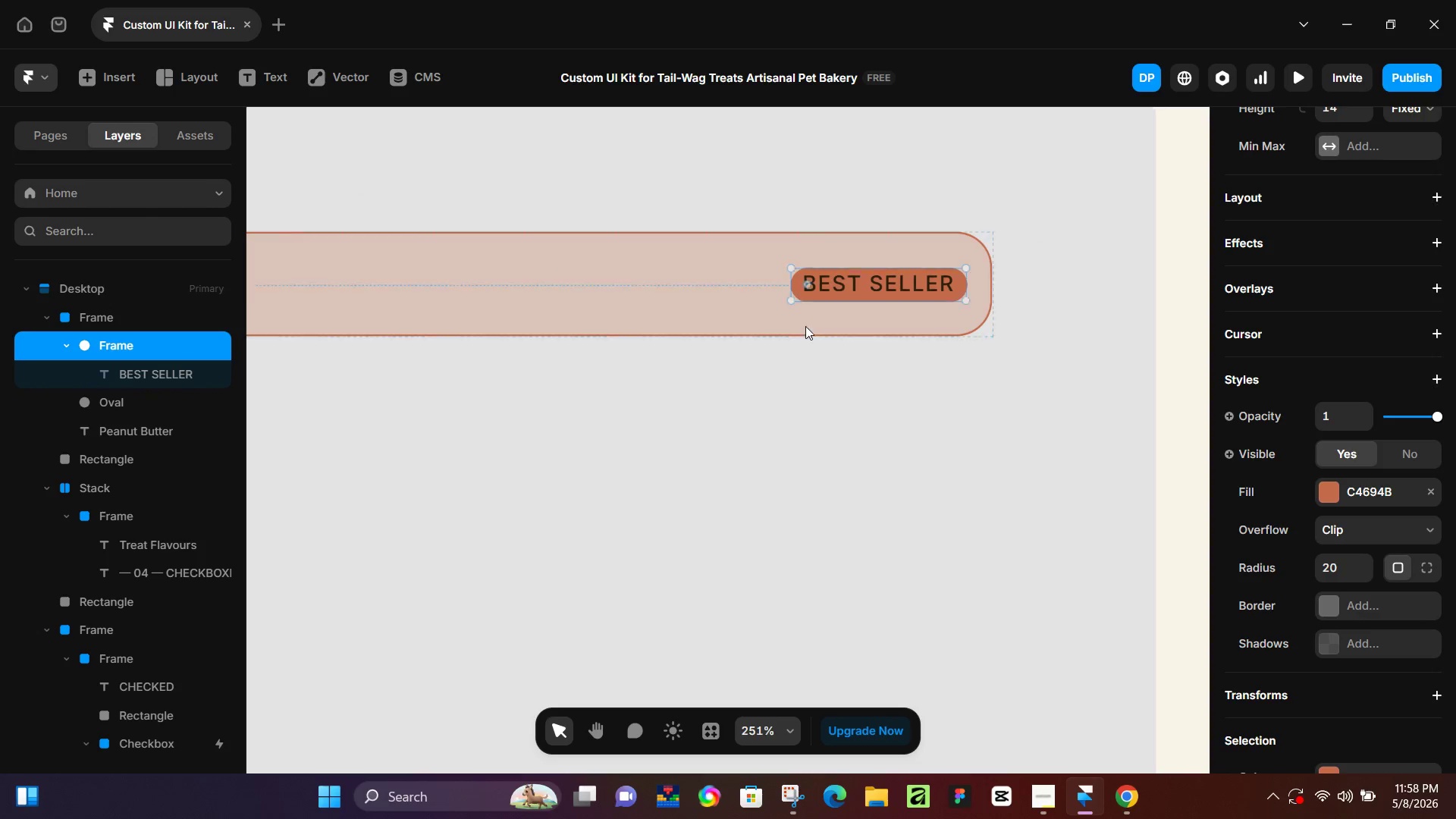 
scroll: coordinate [830, 388], scroll_direction: up, amount: 19.0
 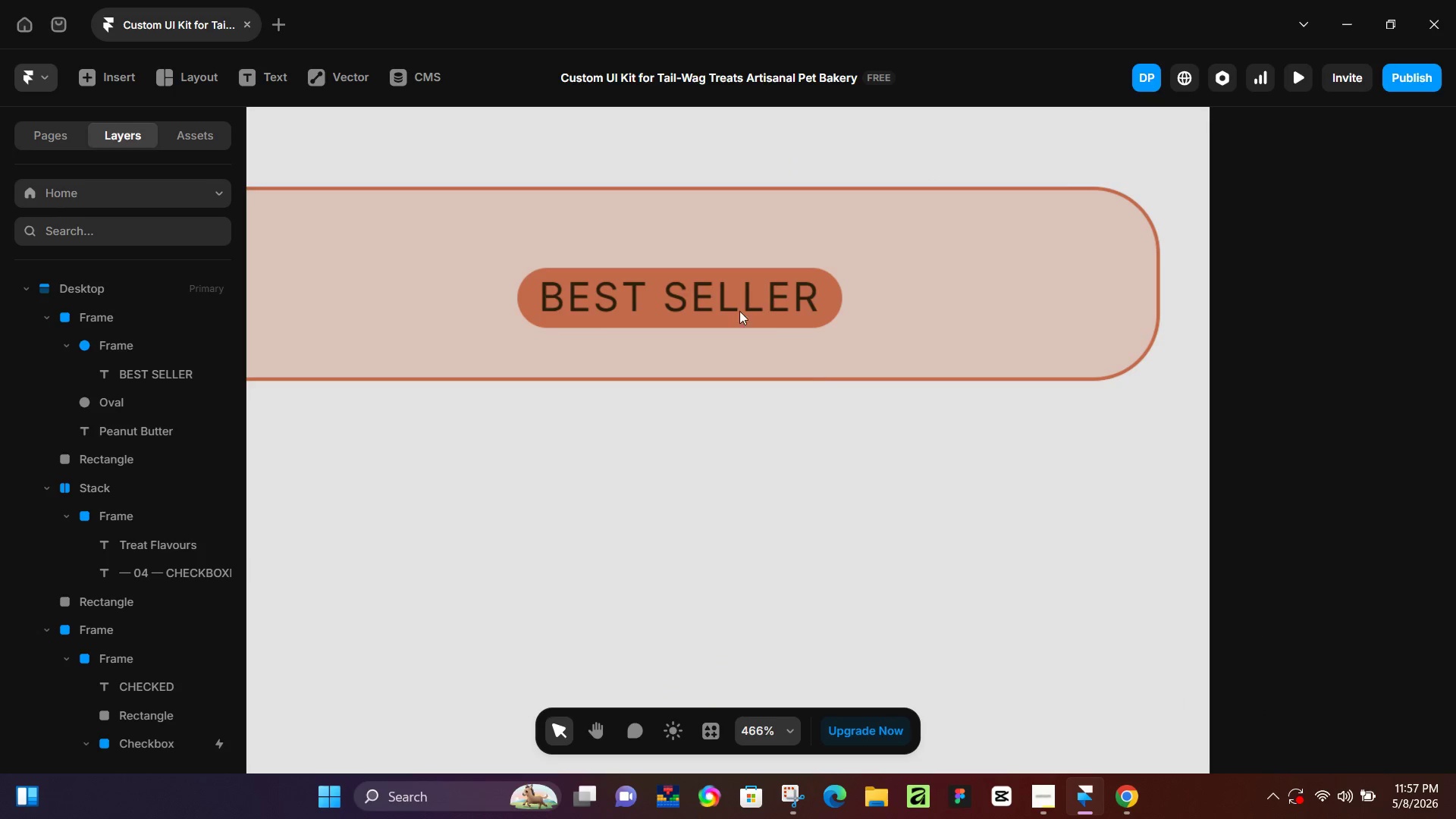 
left_click([732, 302])
 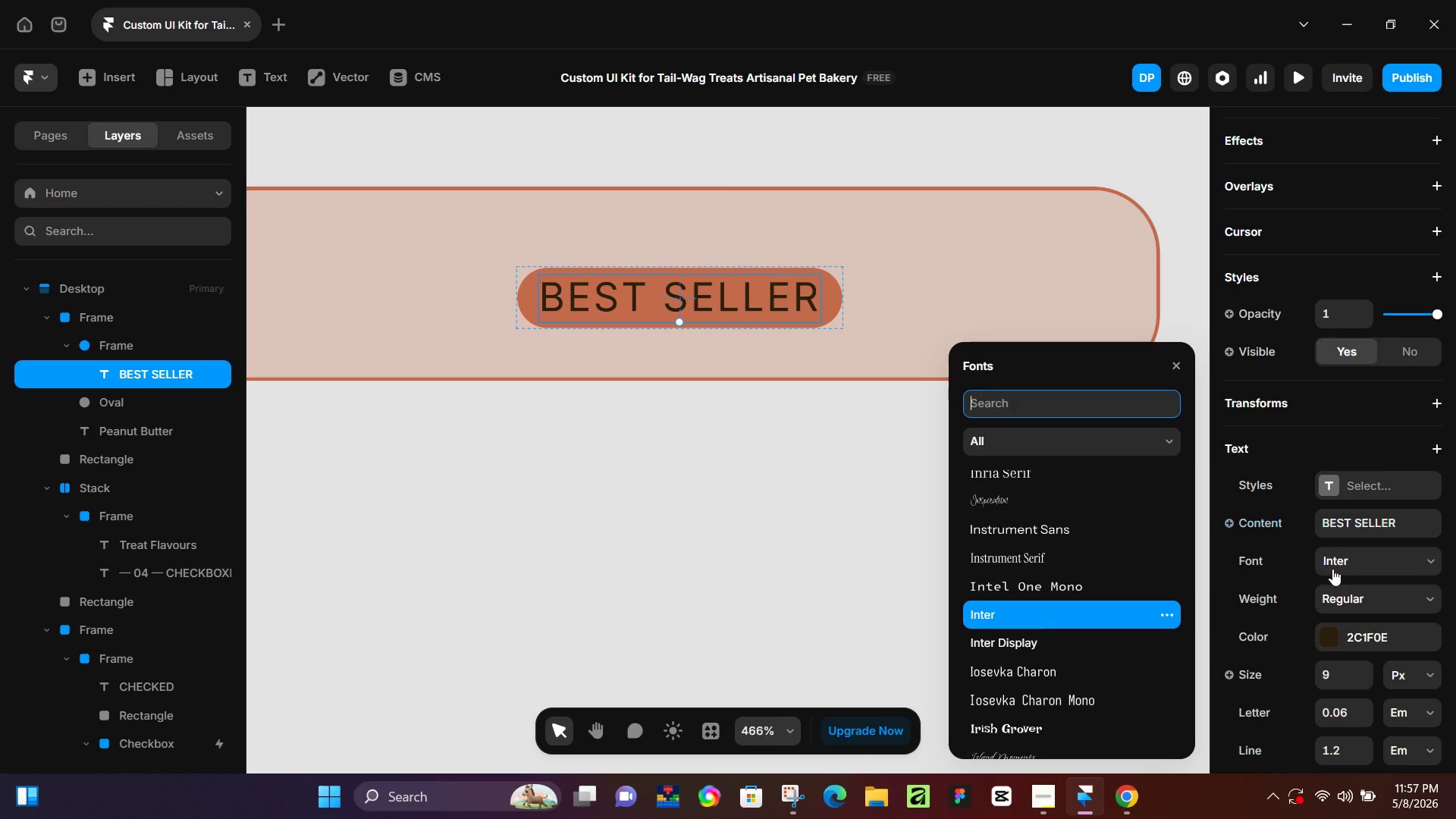 
left_click([1354, 605])
 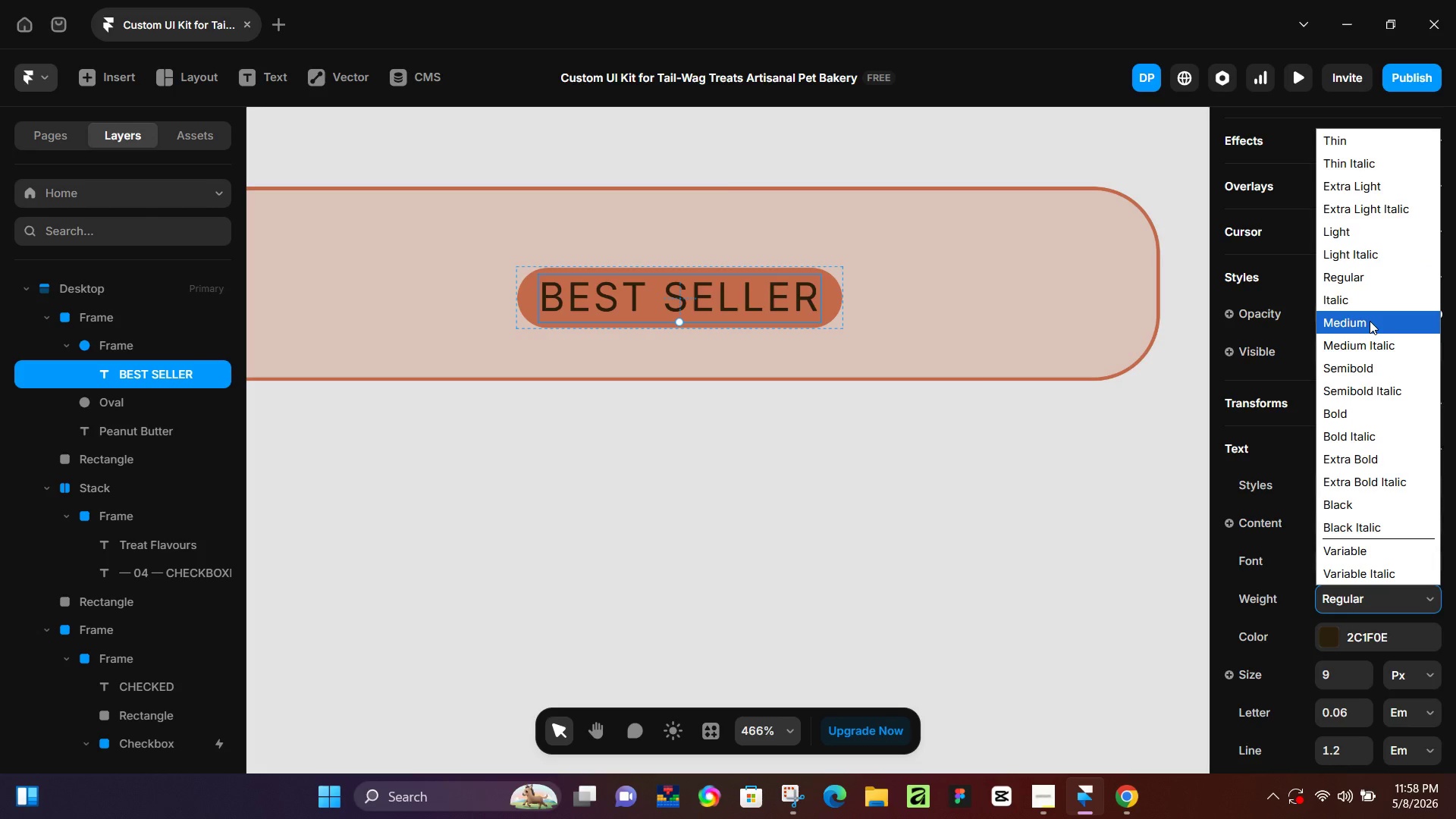 
left_click([1370, 320])
 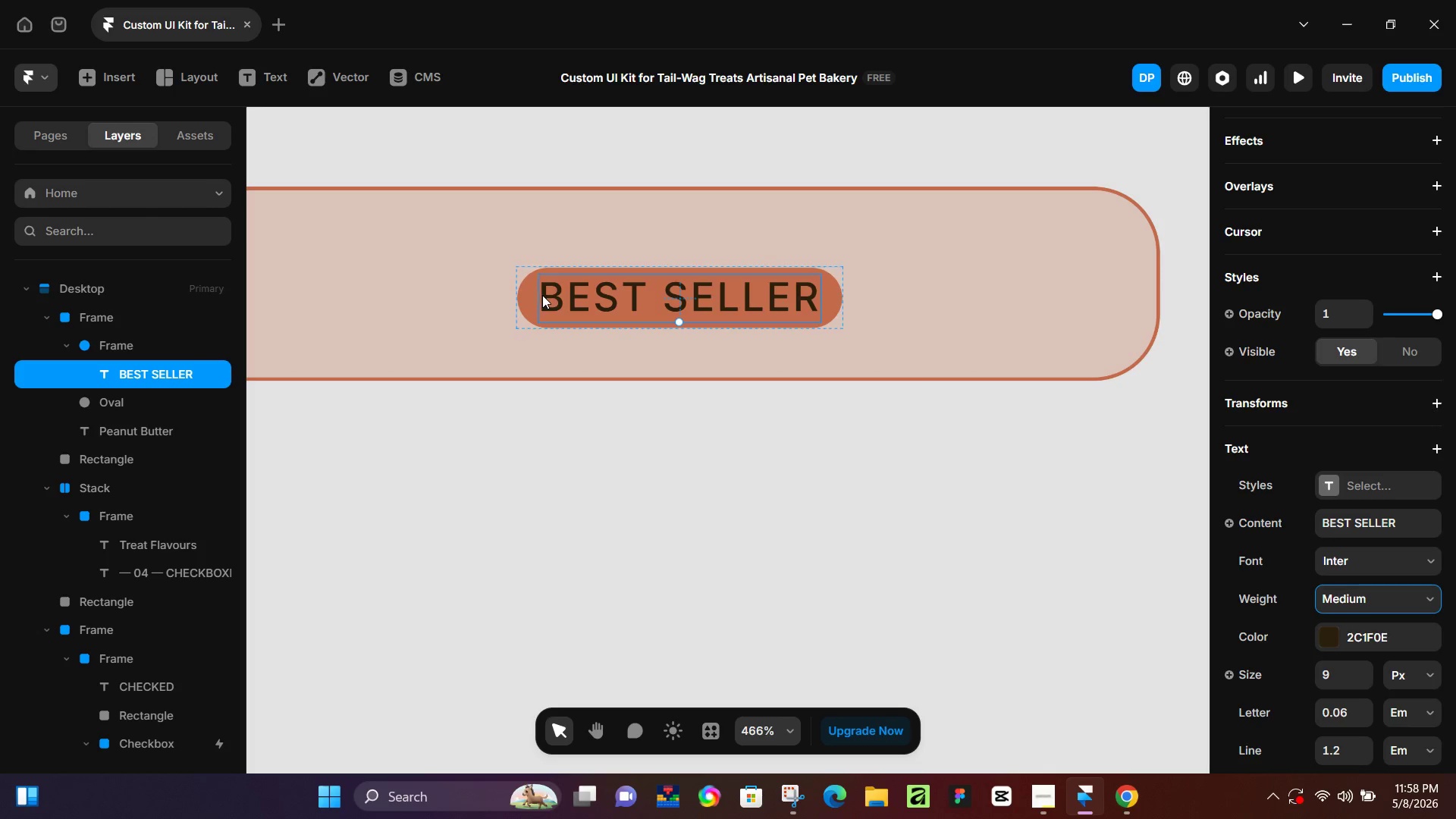 
left_click([530, 300])
 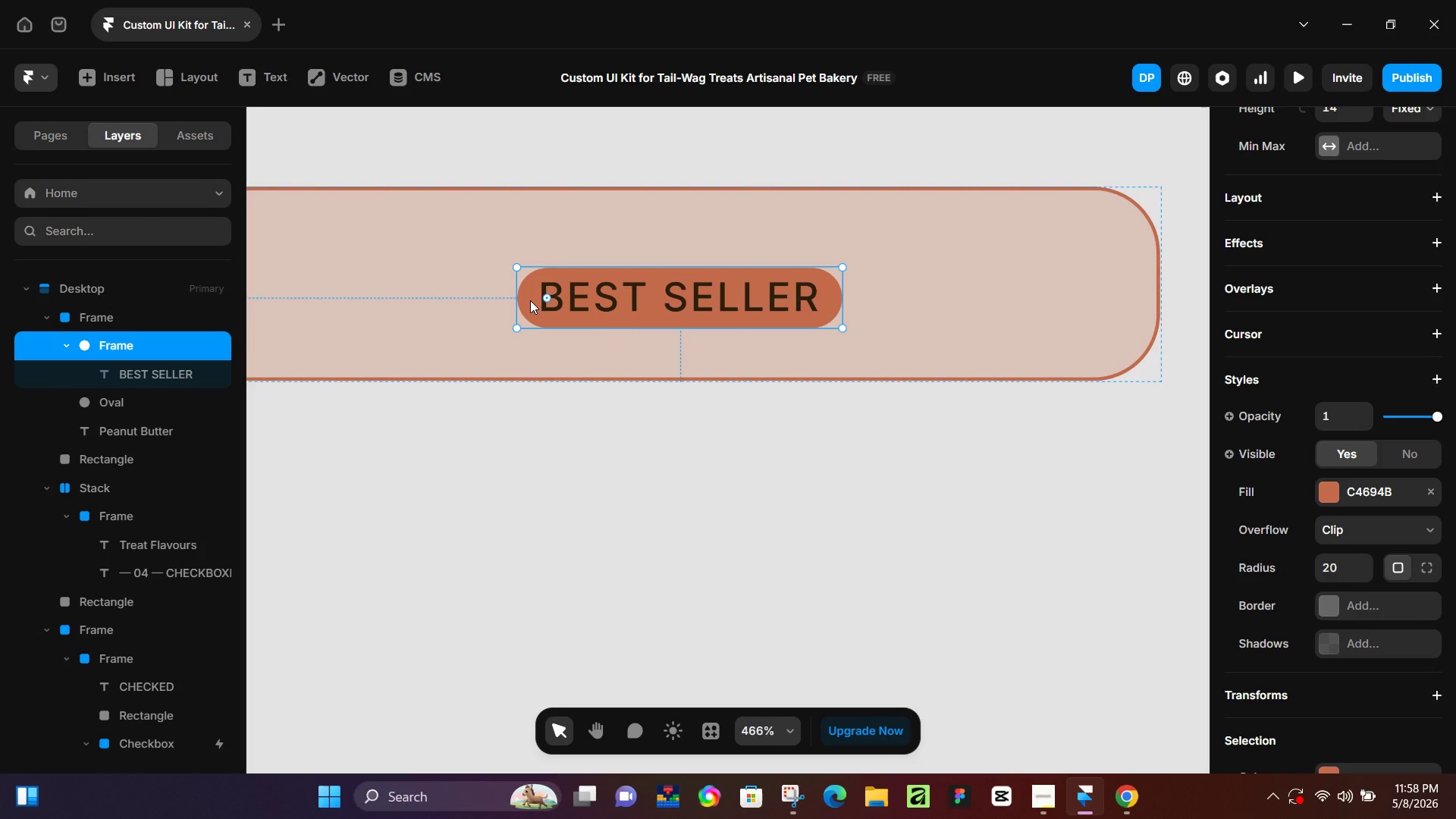 
left_click_drag(start_coordinate=[530, 300], to_coordinate=[798, 285])
 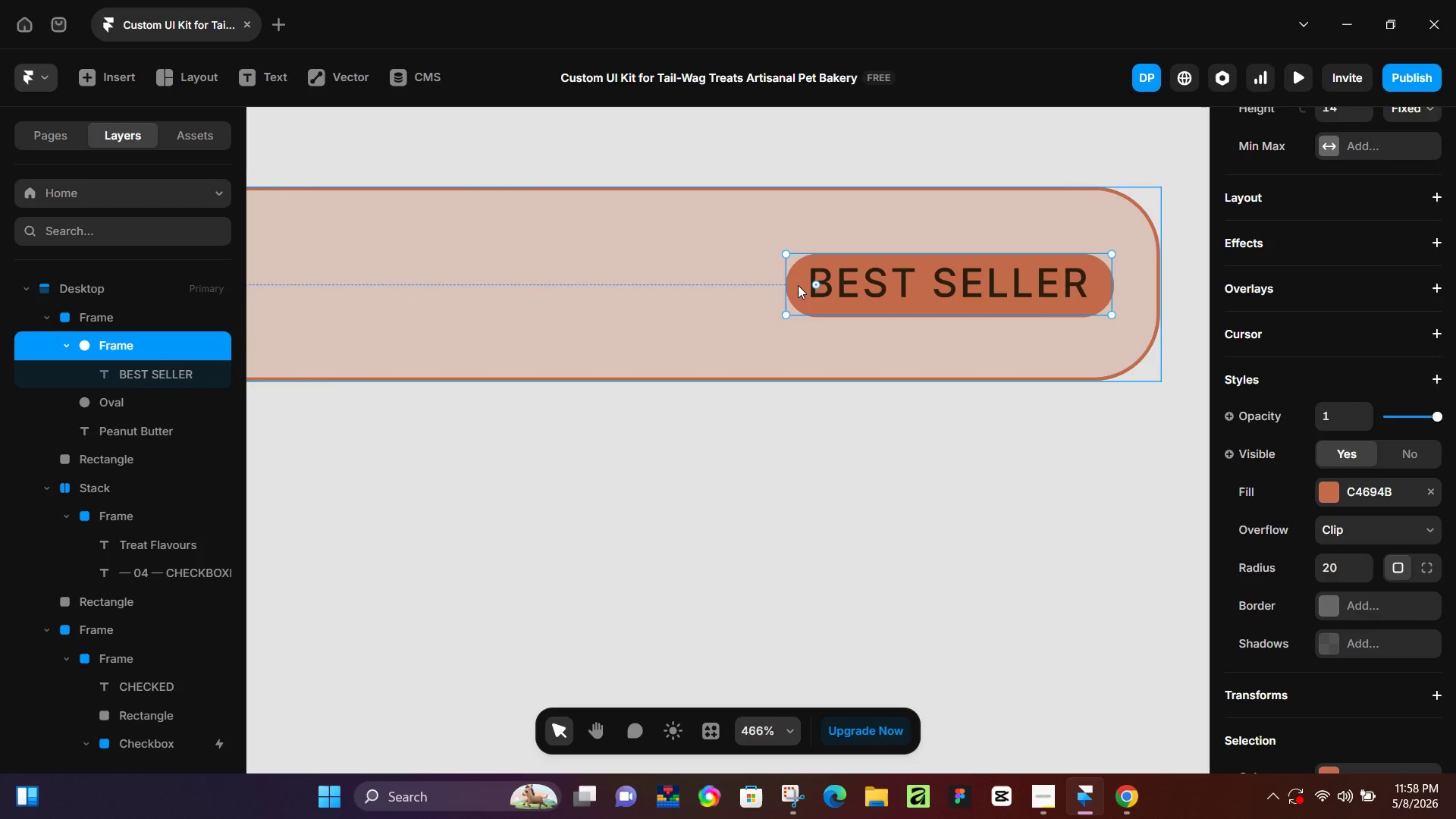 
hold_key(key=ControlLeft, duration=0.86)
 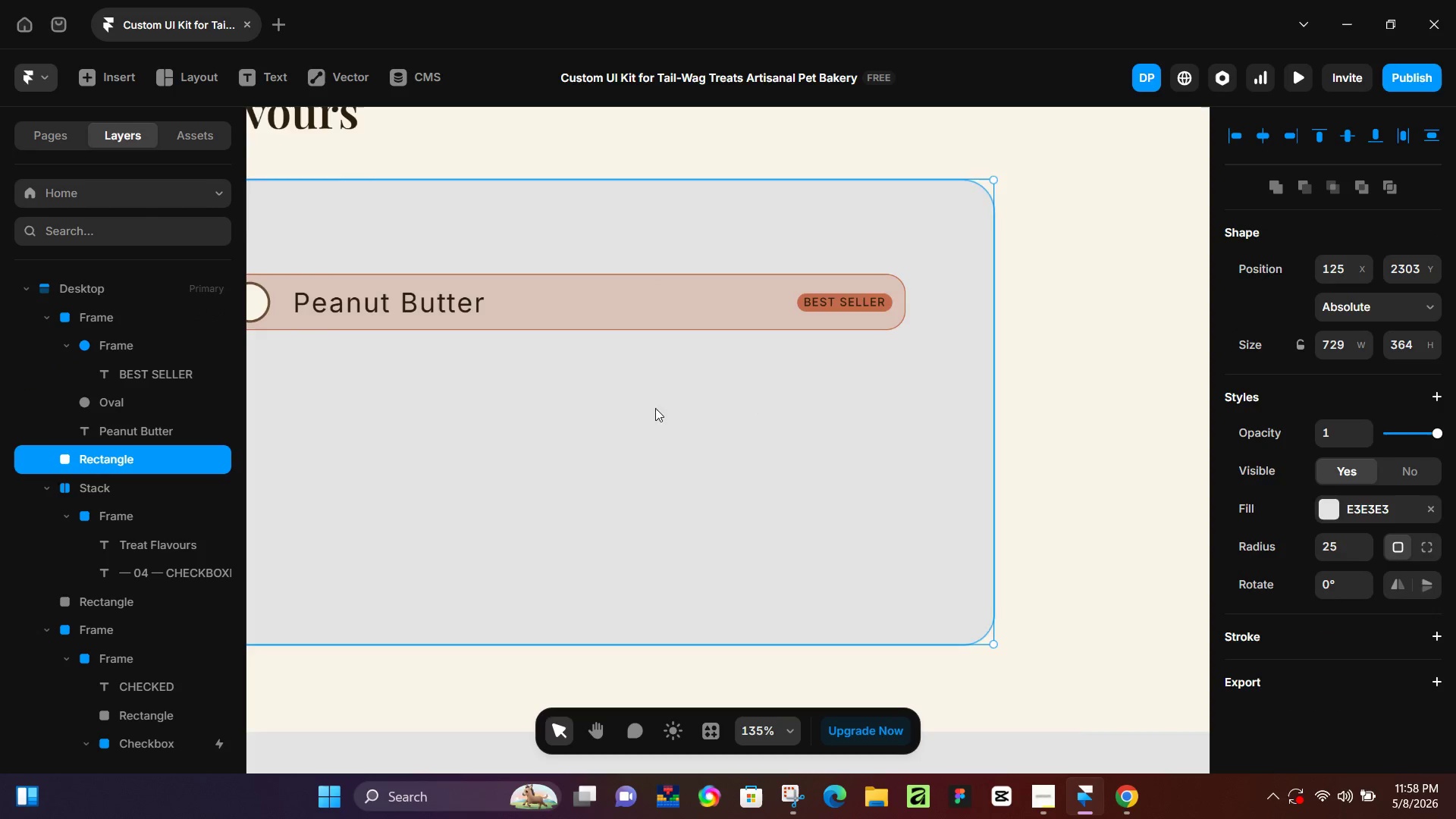 
left_click([788, 412])
 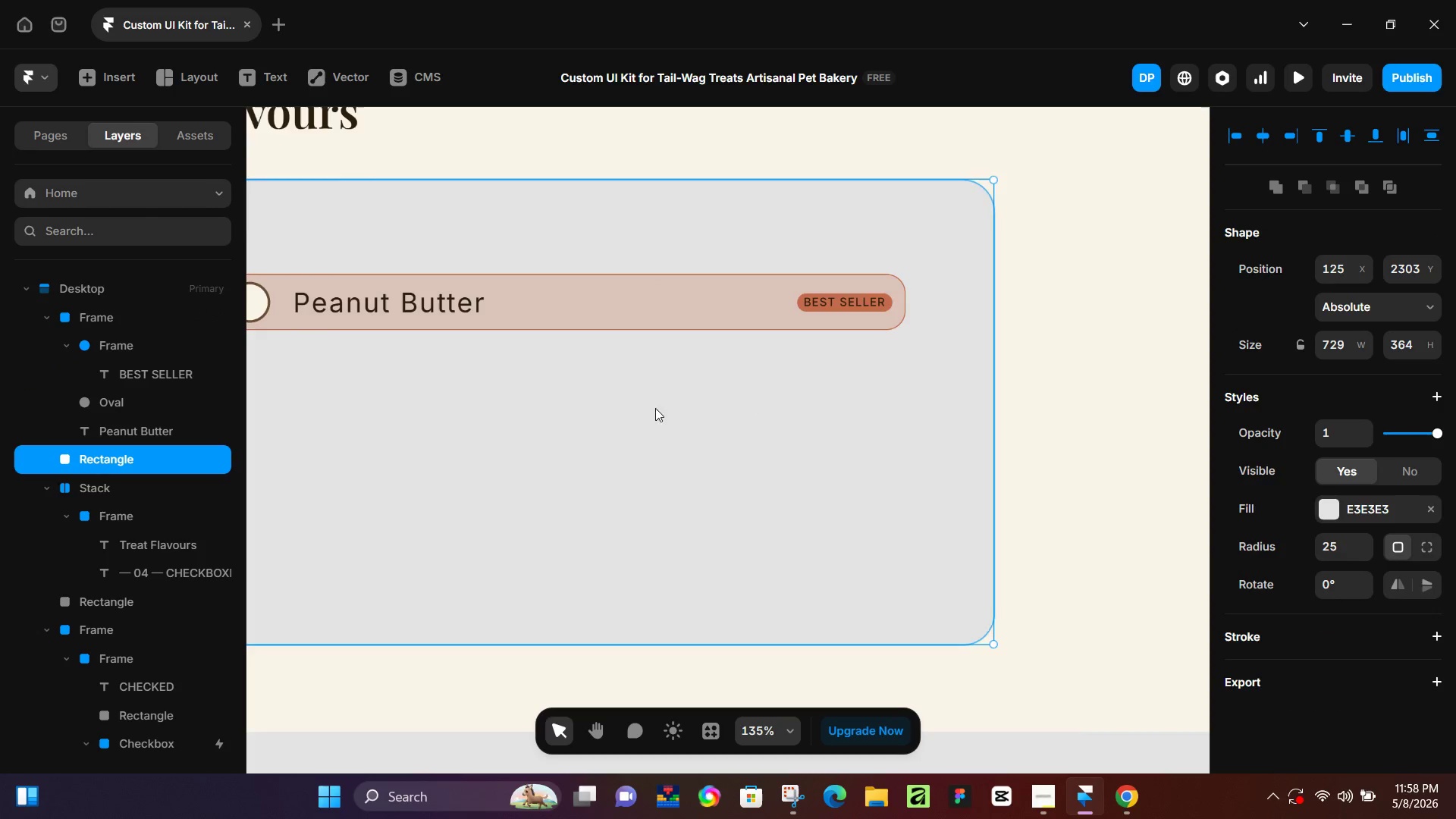 
scroll: coordinate [805, 328], scroll_direction: down, amount: 12.0
 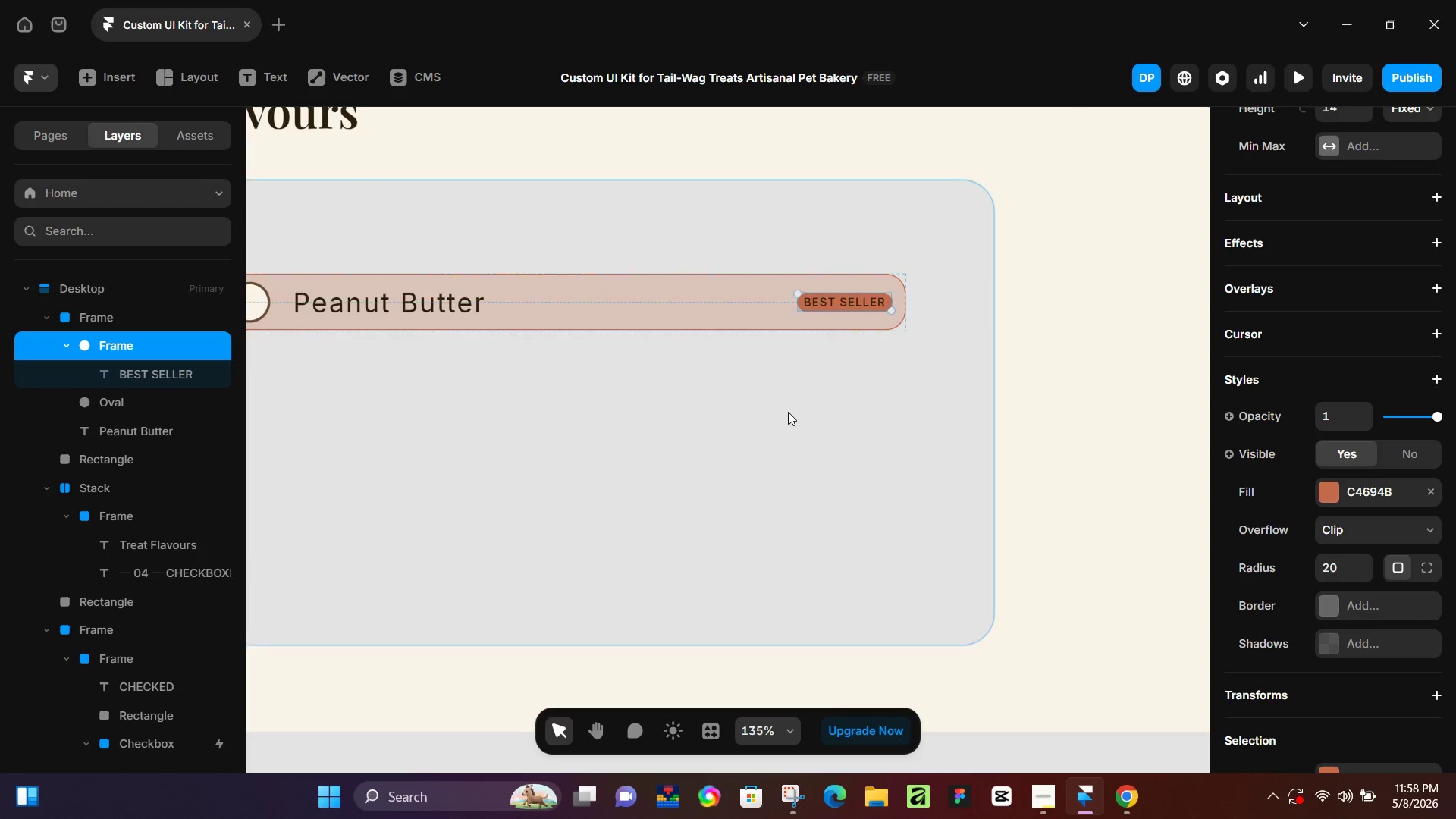 
hold_key(key=Space, duration=0.39)
 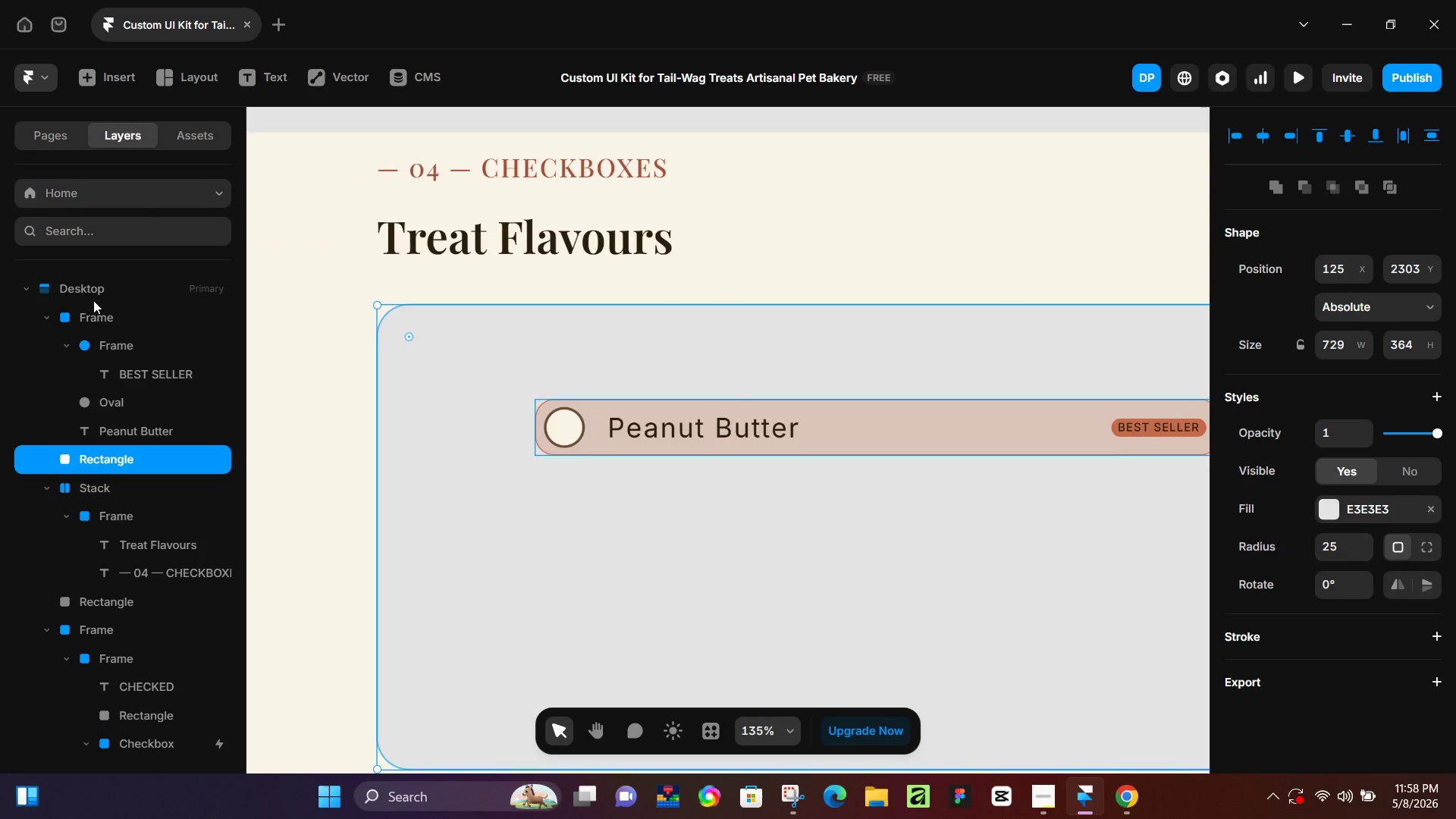 
left_click_drag(start_coordinate=[648, 410], to_coordinate=[964, 535])
 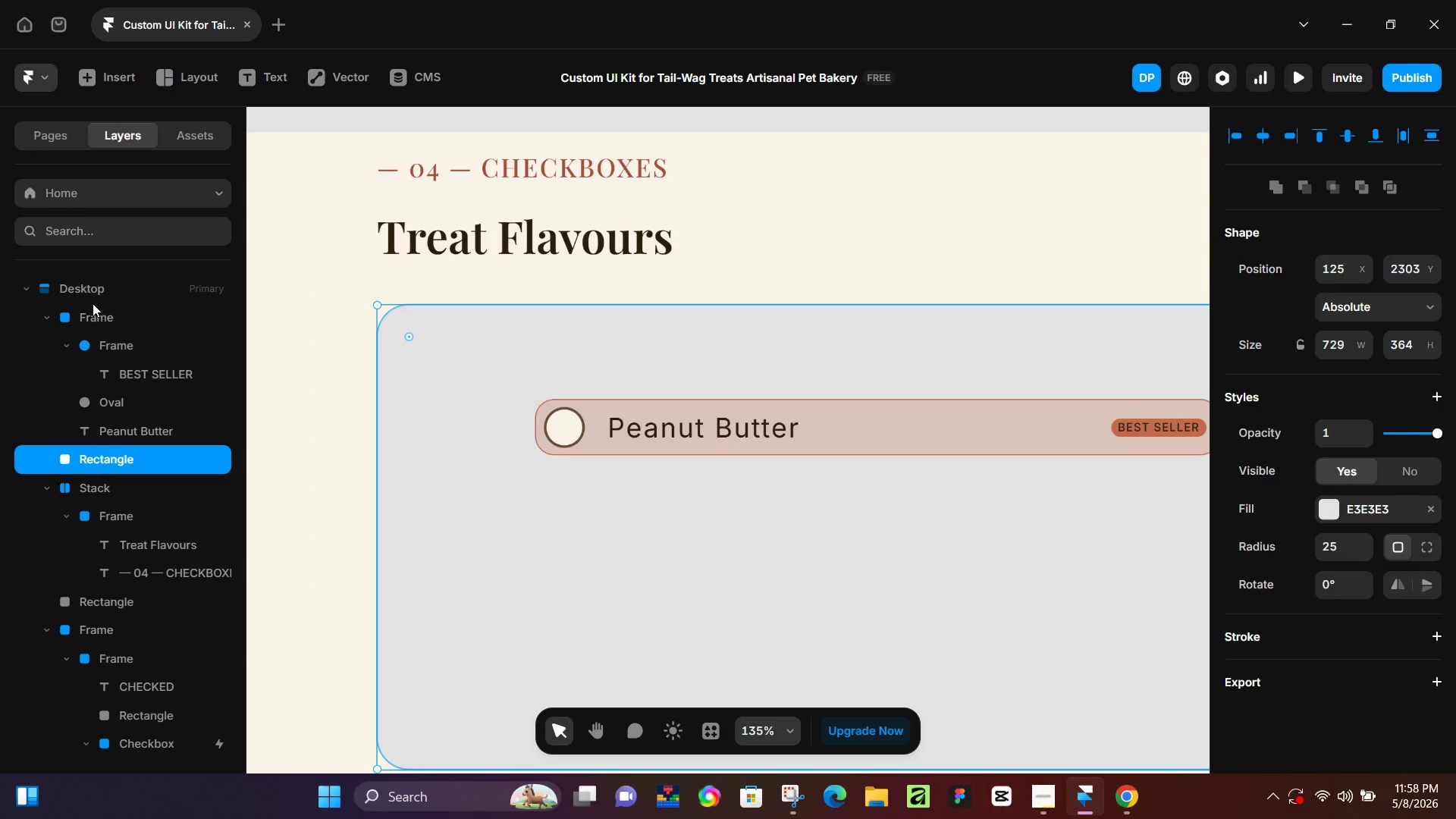 
left_click([95, 310])
 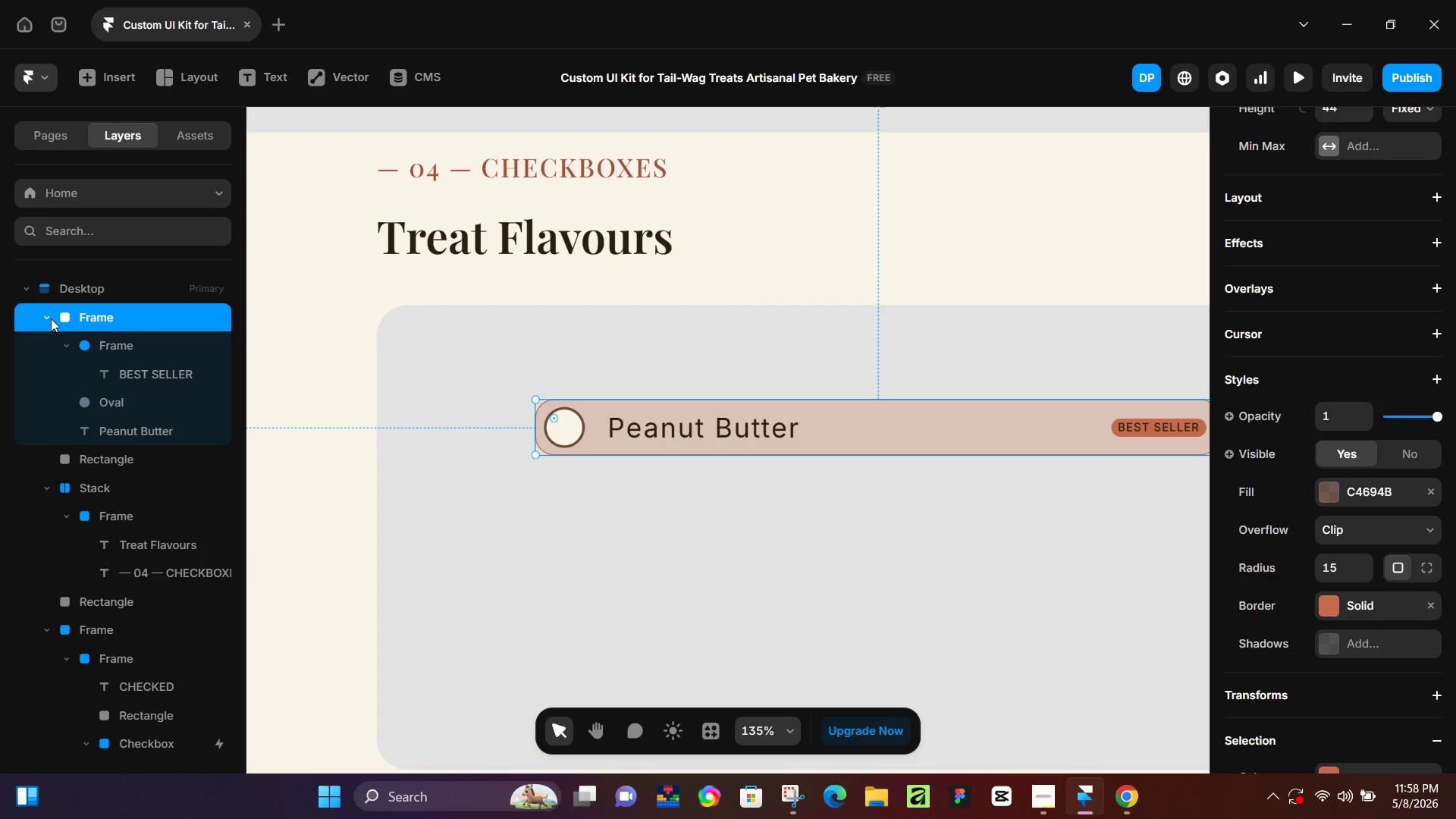 
left_click([49, 318])
 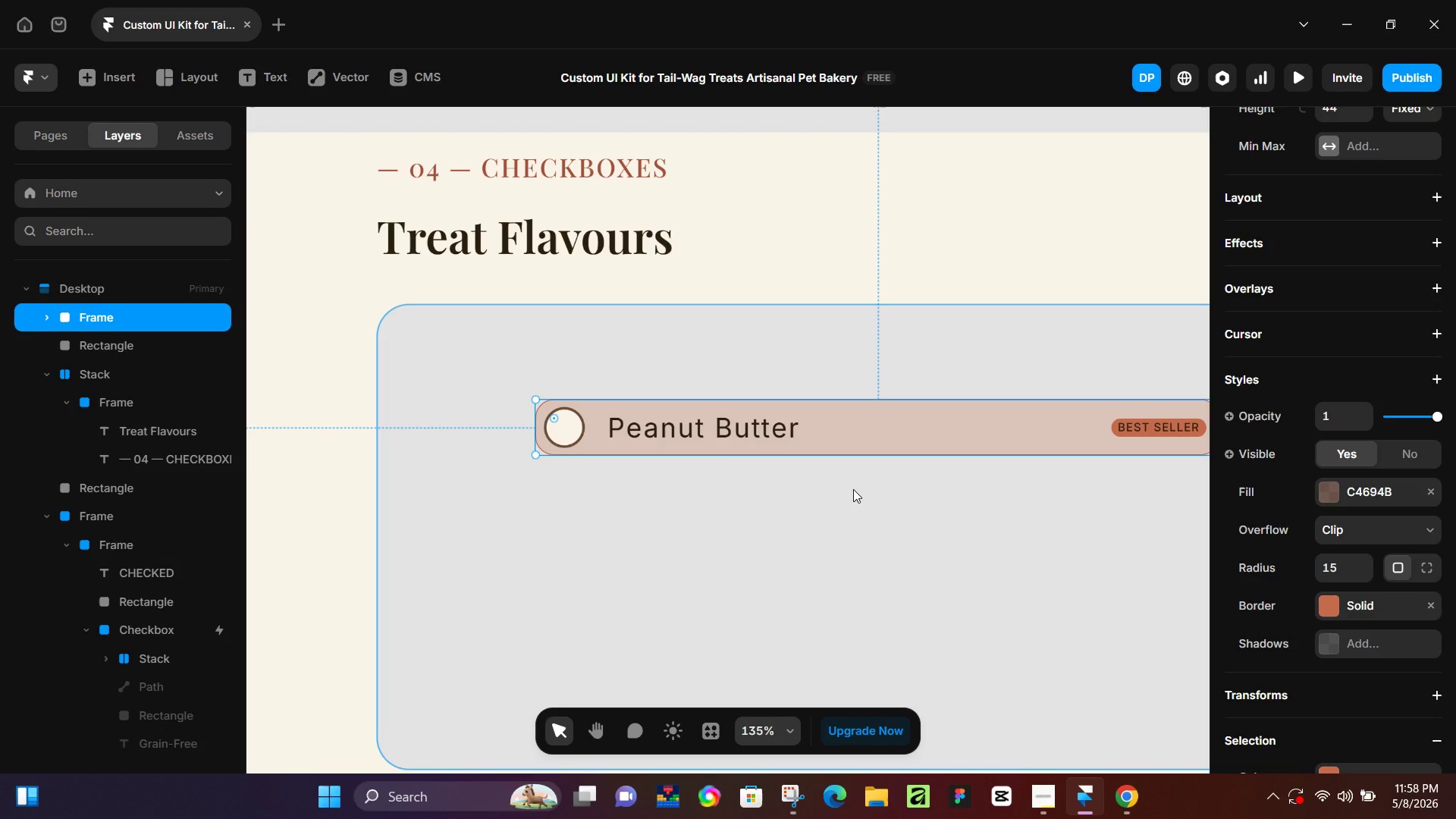 
hold_key(key=ControlLeft, duration=0.36)
 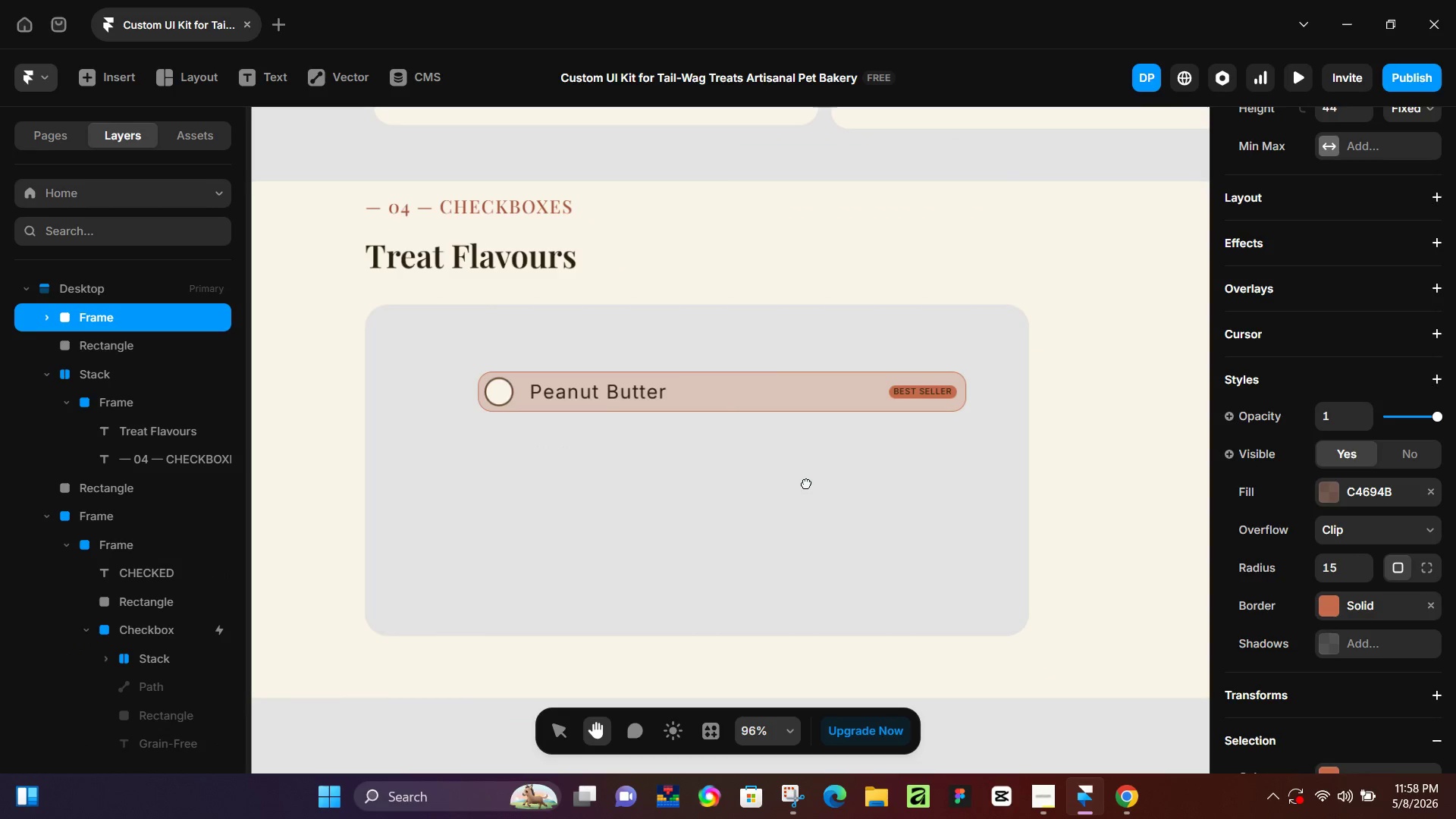 
hold_key(key=Space, duration=0.58)
 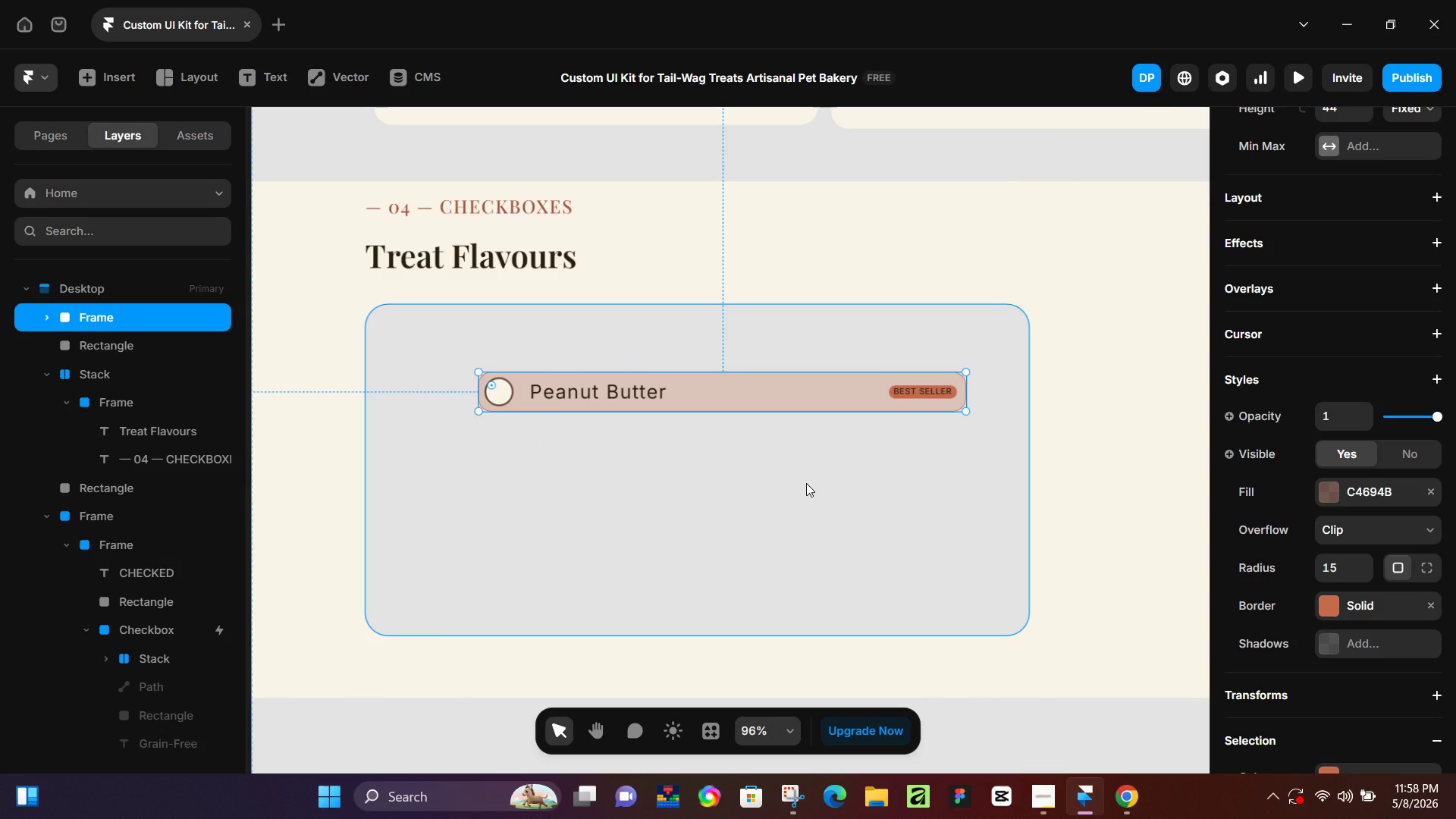 
left_click_drag(start_coordinate=[956, 537], to_coordinate=[806, 483])
 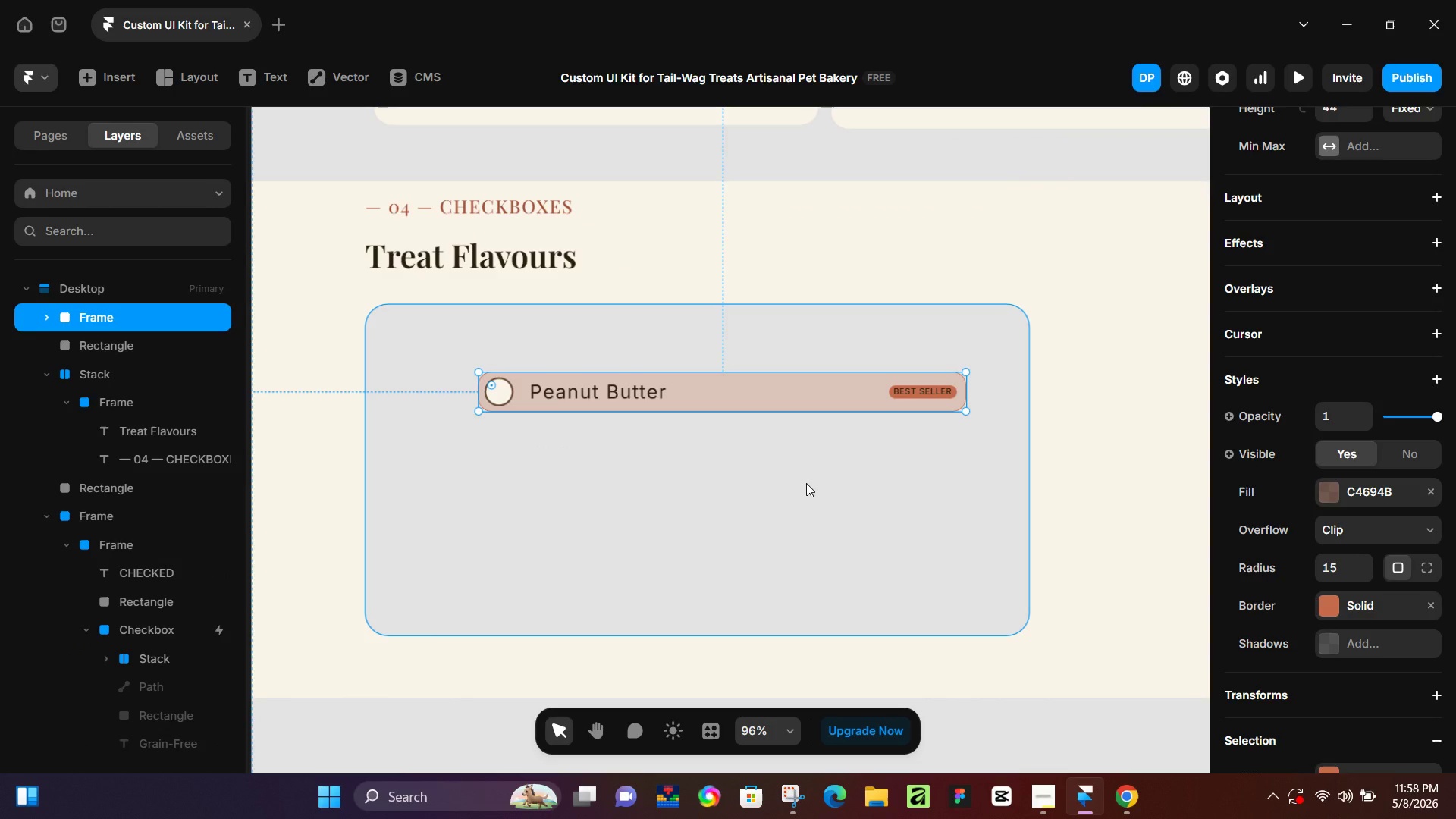 
scroll: coordinate [853, 489], scroll_direction: down, amount: 3.0
 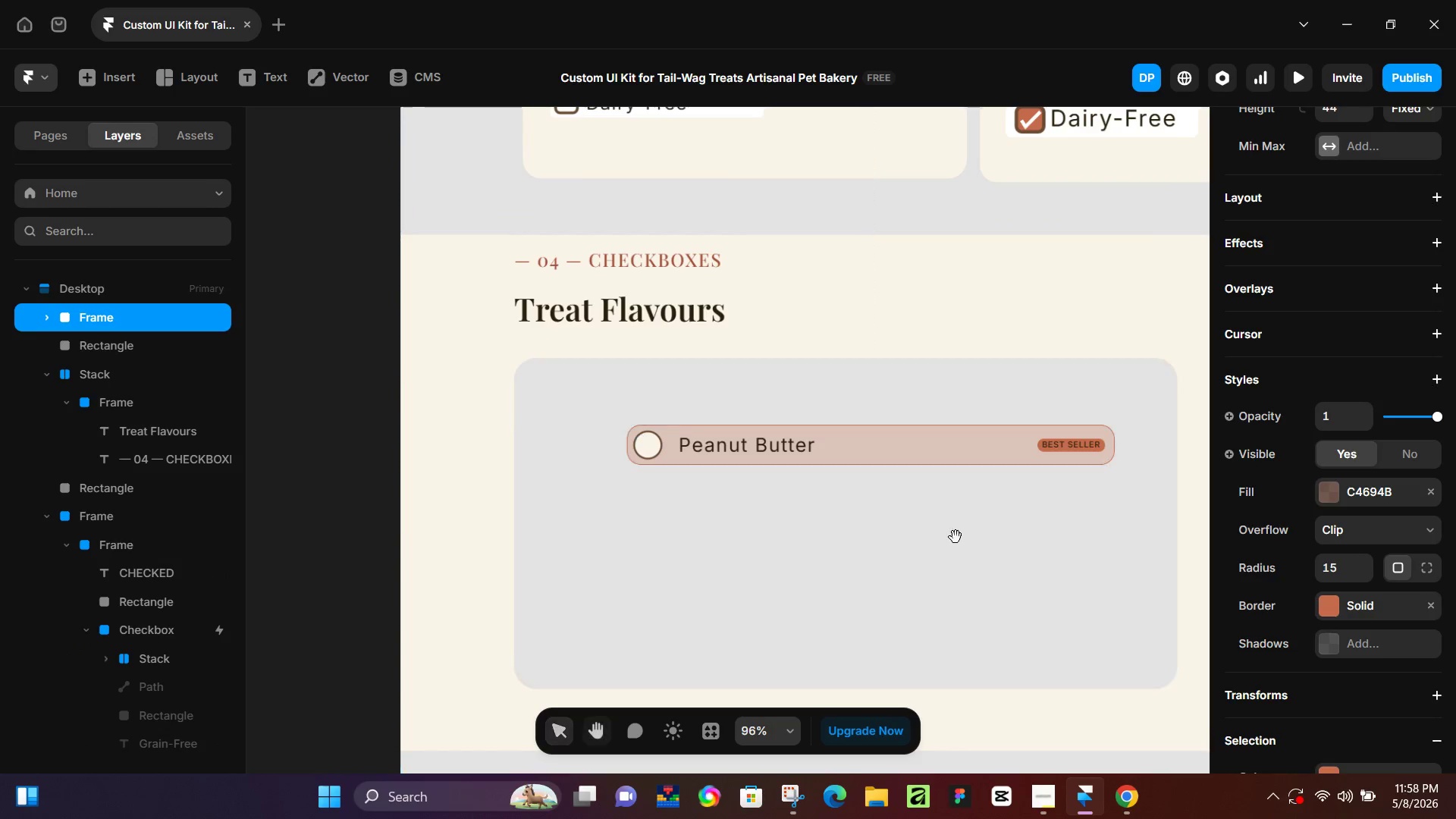 
hold_key(key=AltLeft, duration=0.72)
 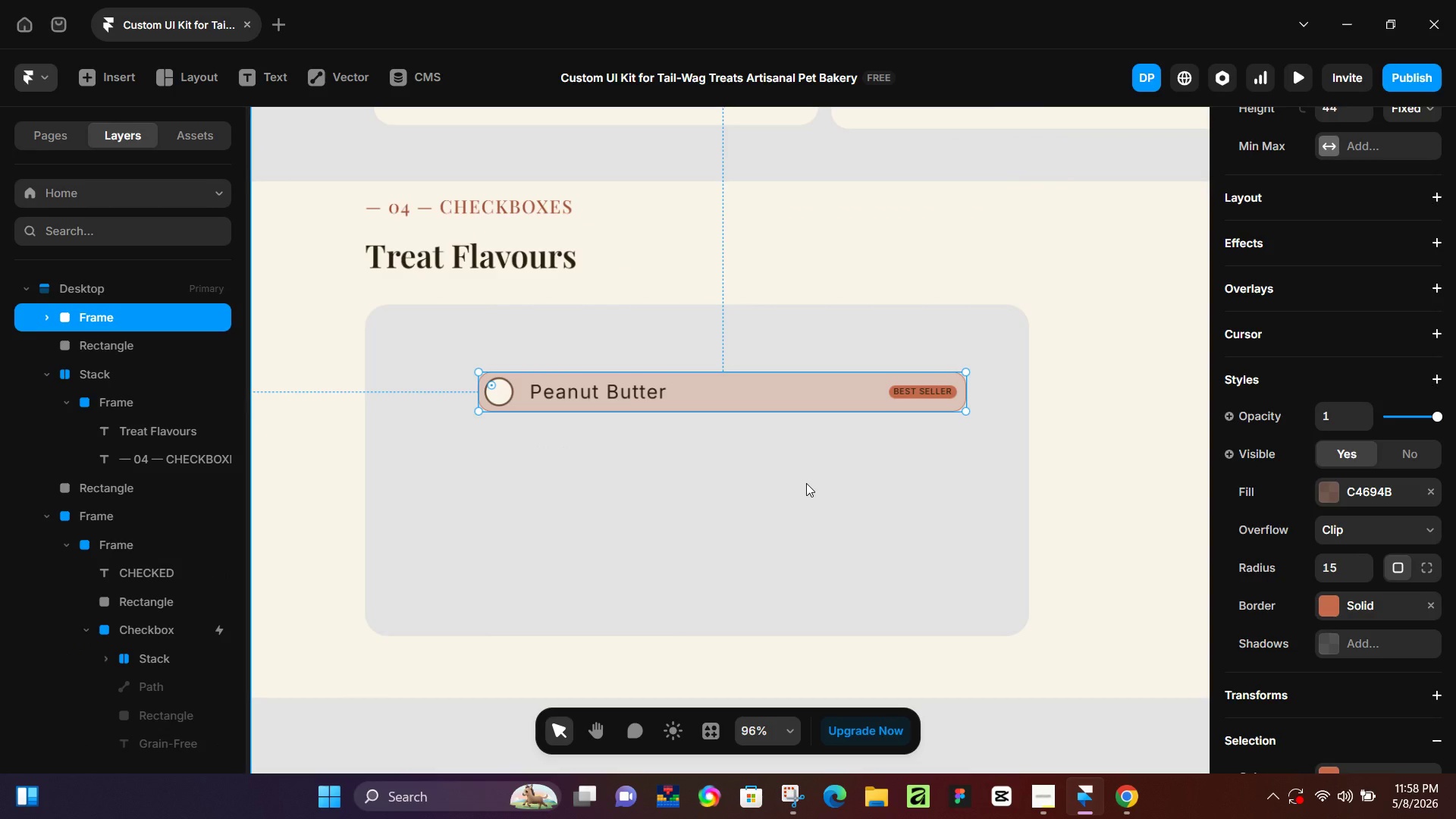 
left_click([806, 483])
 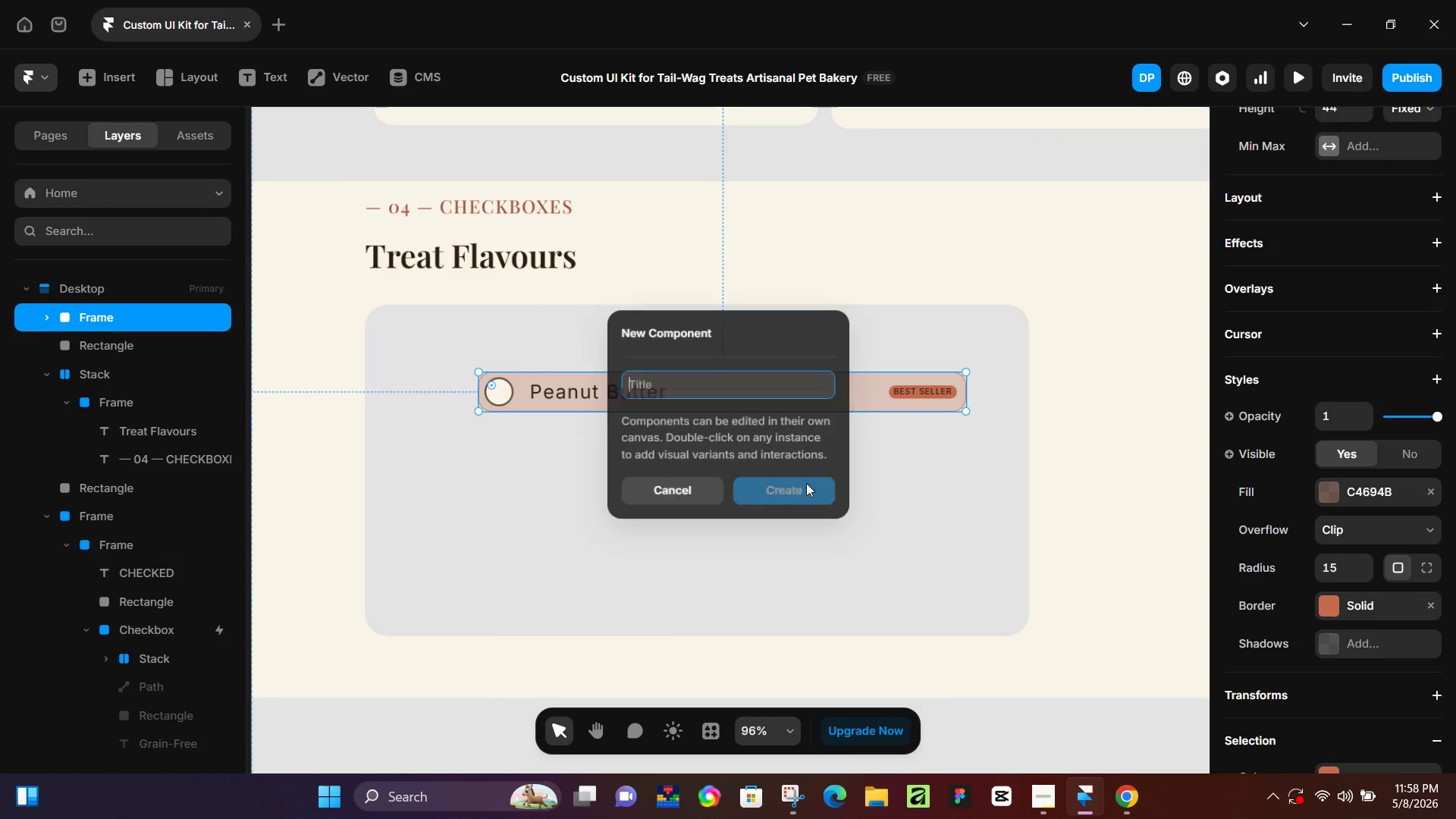 
key(Alt+Control+K)
 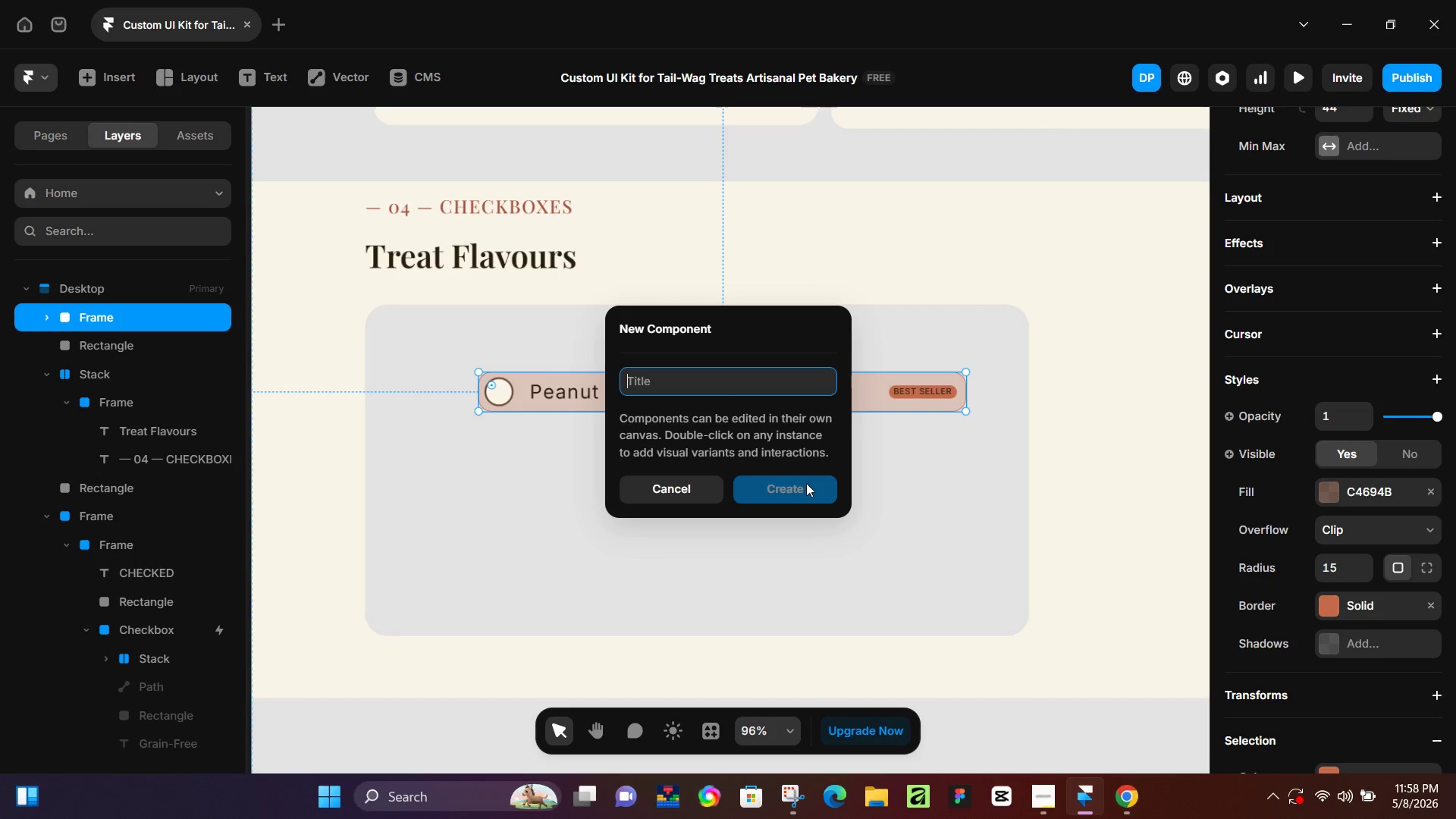 
hold_key(key=ShiftLeft, duration=0.83)
 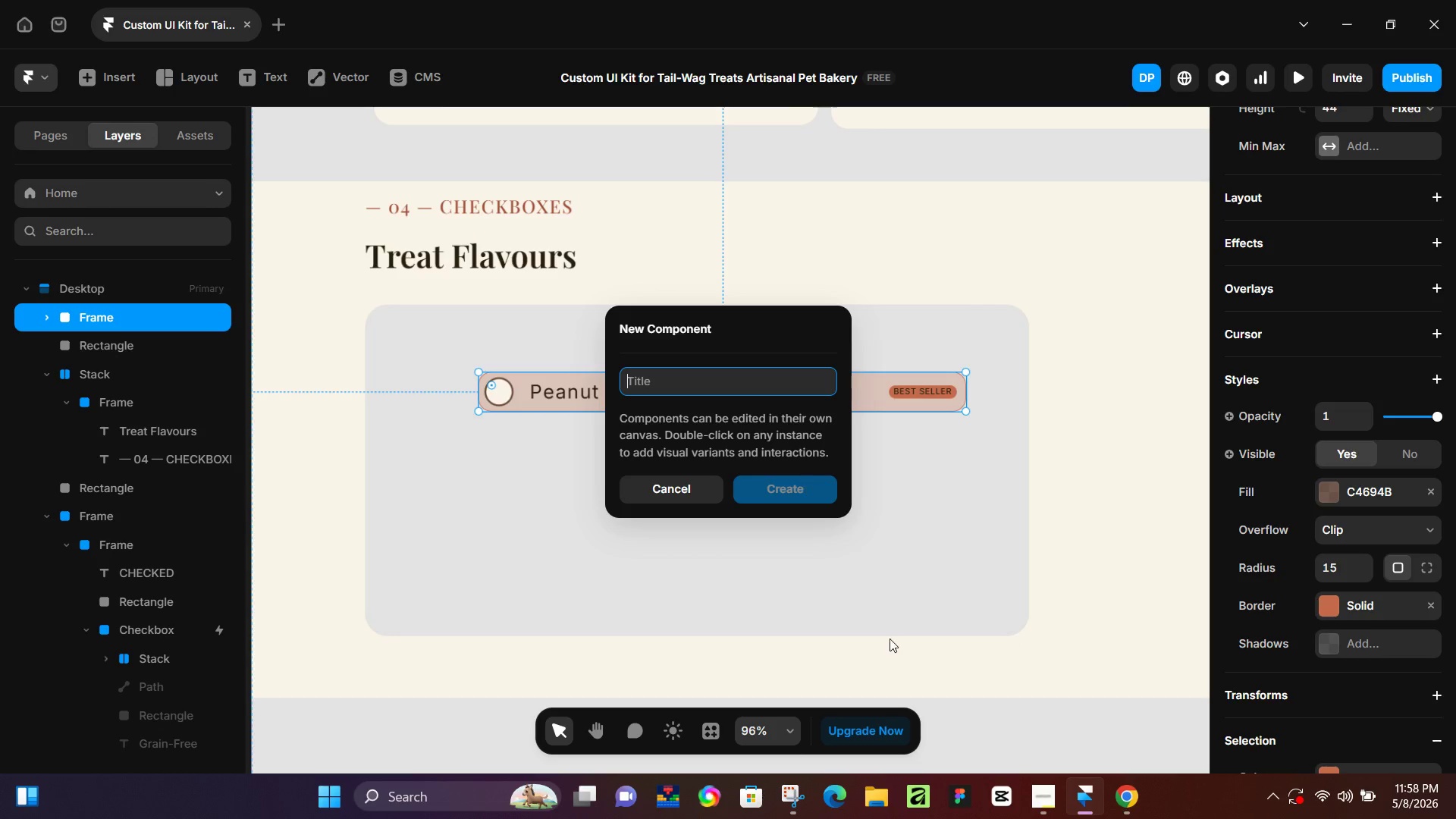 
left_click([748, 423])
 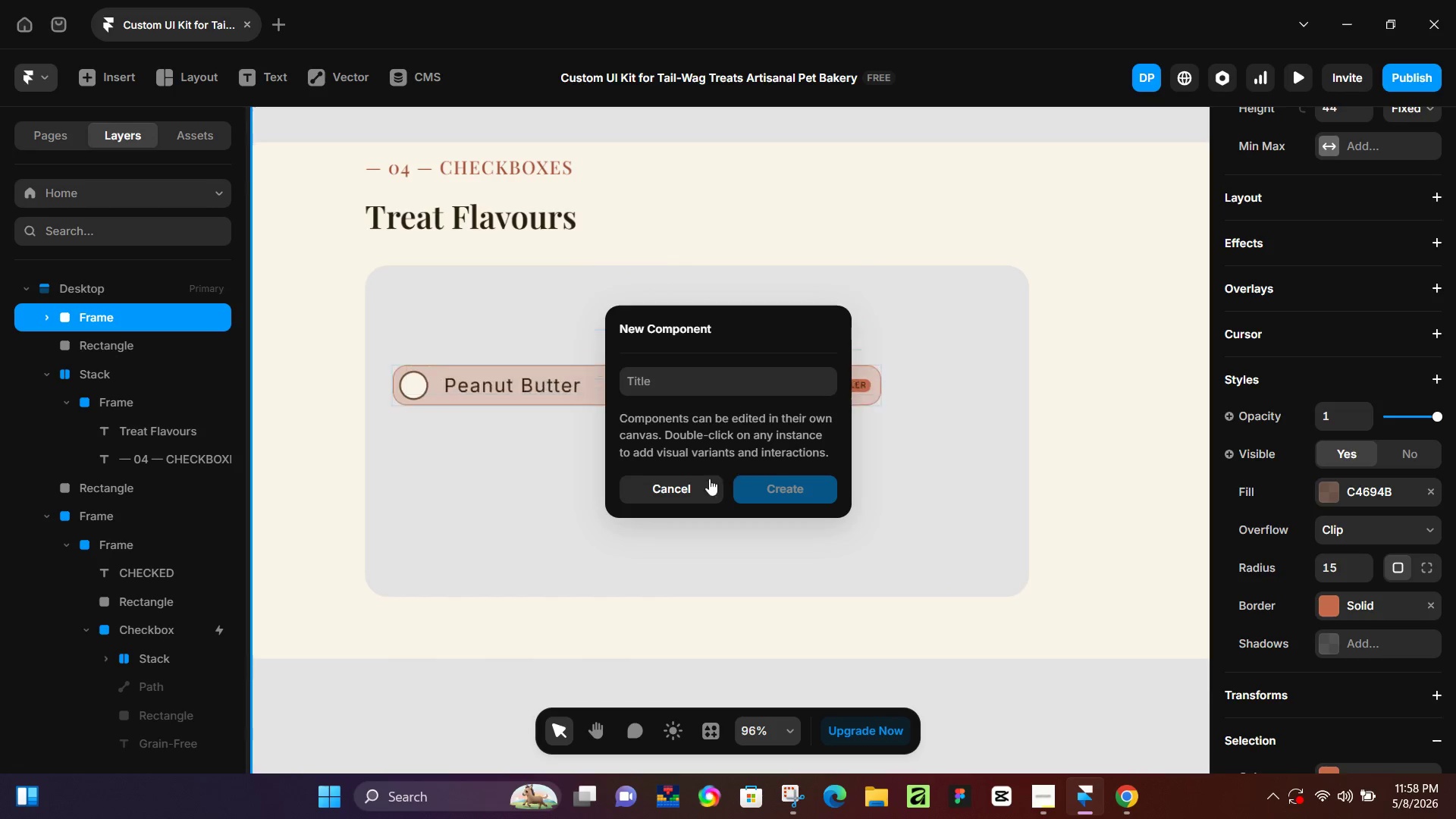 
left_click([699, 482])
 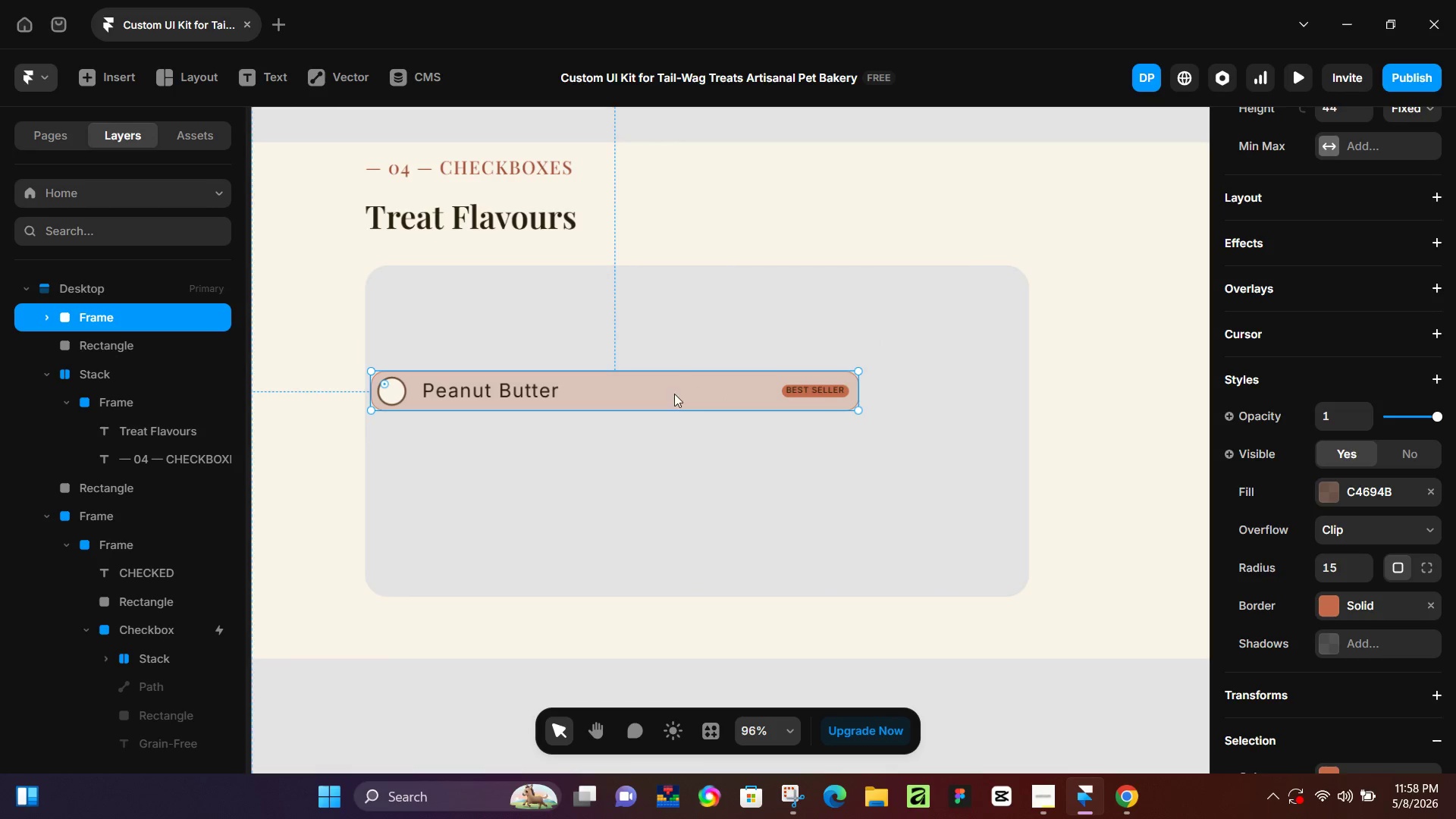 
left_click_drag(start_coordinate=[674, 394], to_coordinate=[726, 342])
 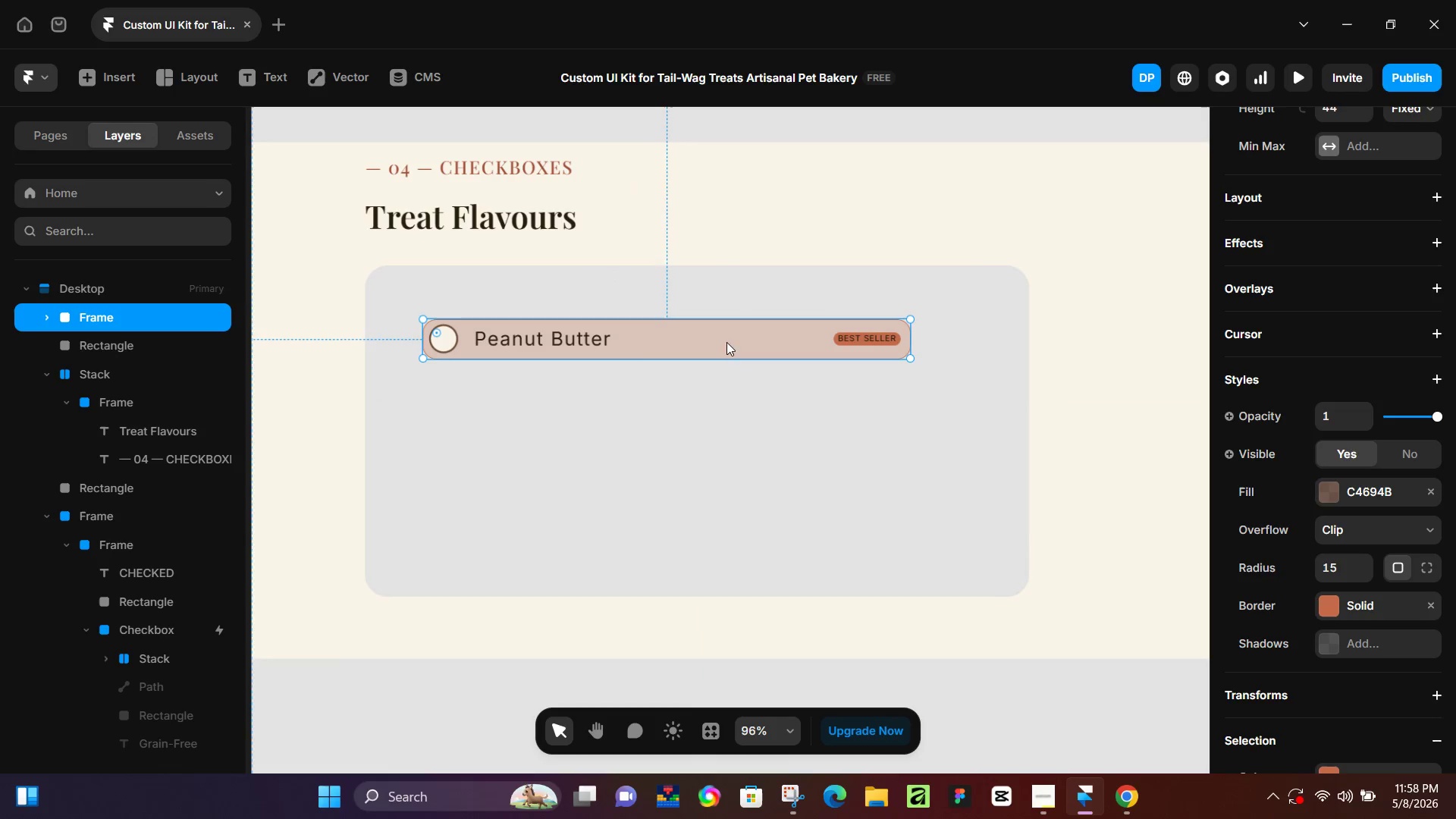 
key(Alt+Control+K)
 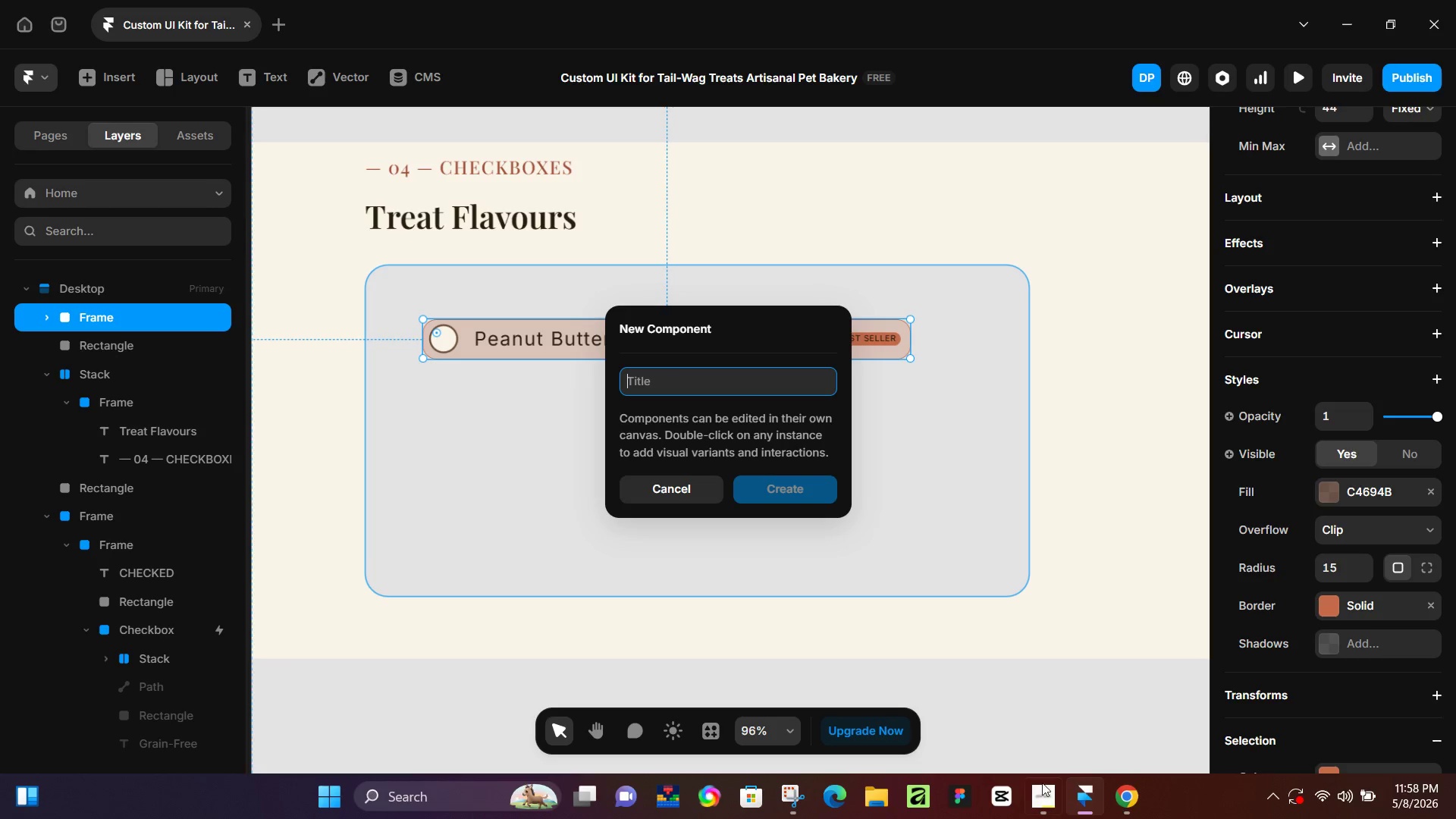 
left_click([1041, 786])